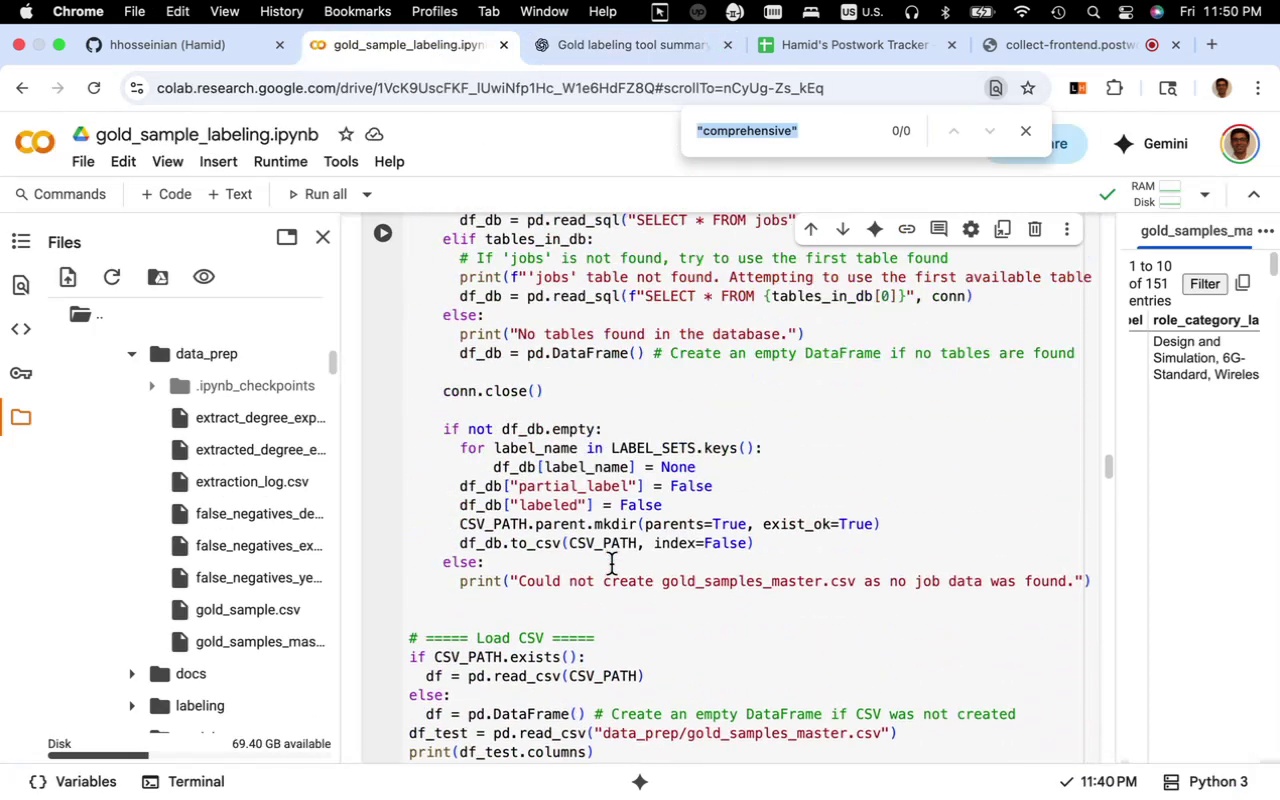 
scroll: coordinate [611, 564], scroll_direction: down, amount: 6.0
 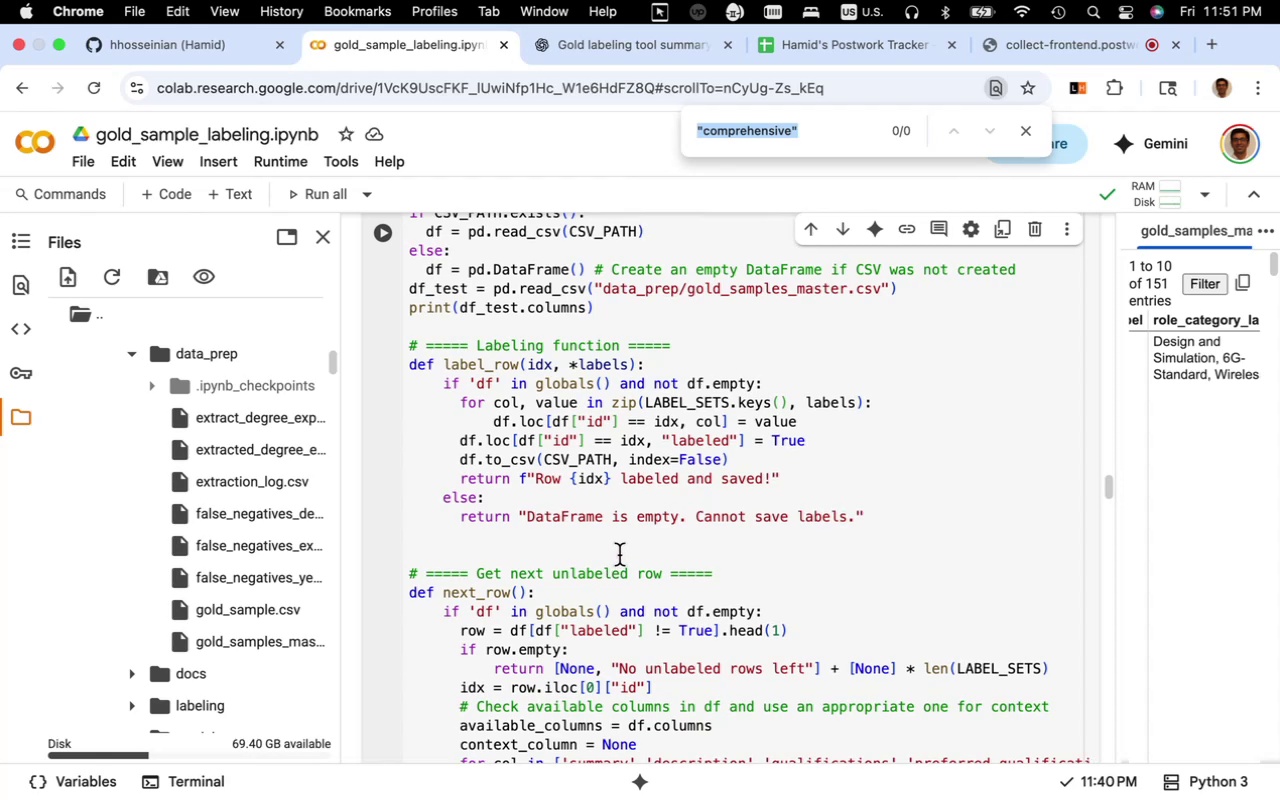 
wait(22.27)
 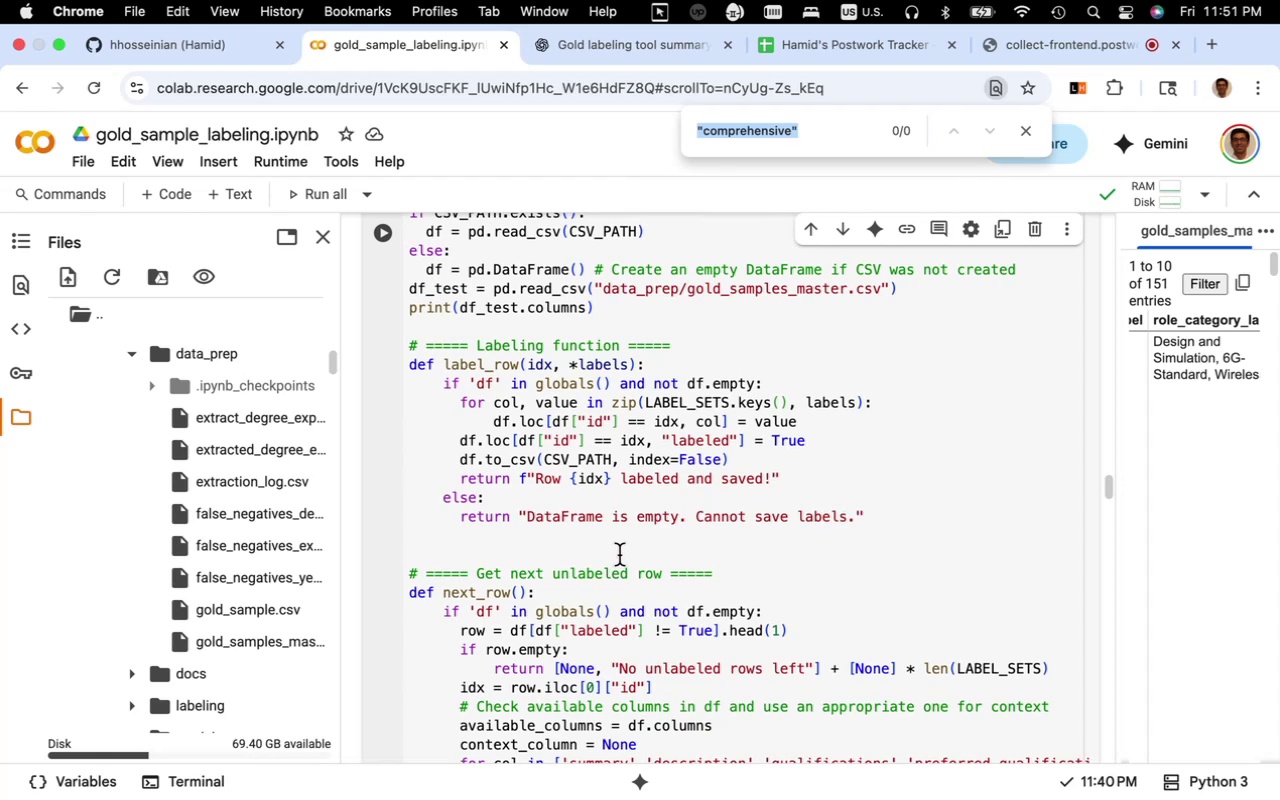 
scroll: coordinate [626, 531], scroll_direction: up, amount: 8.0
 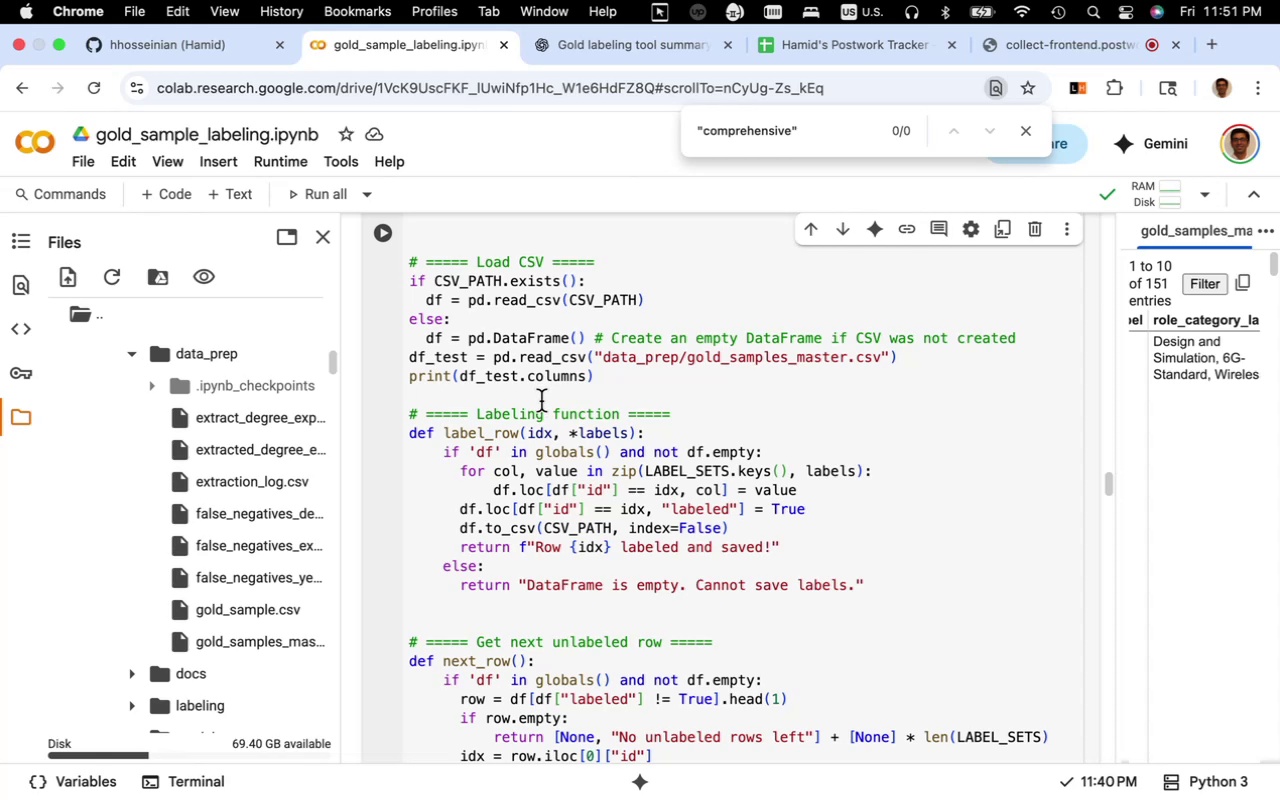 
wait(27.16)
 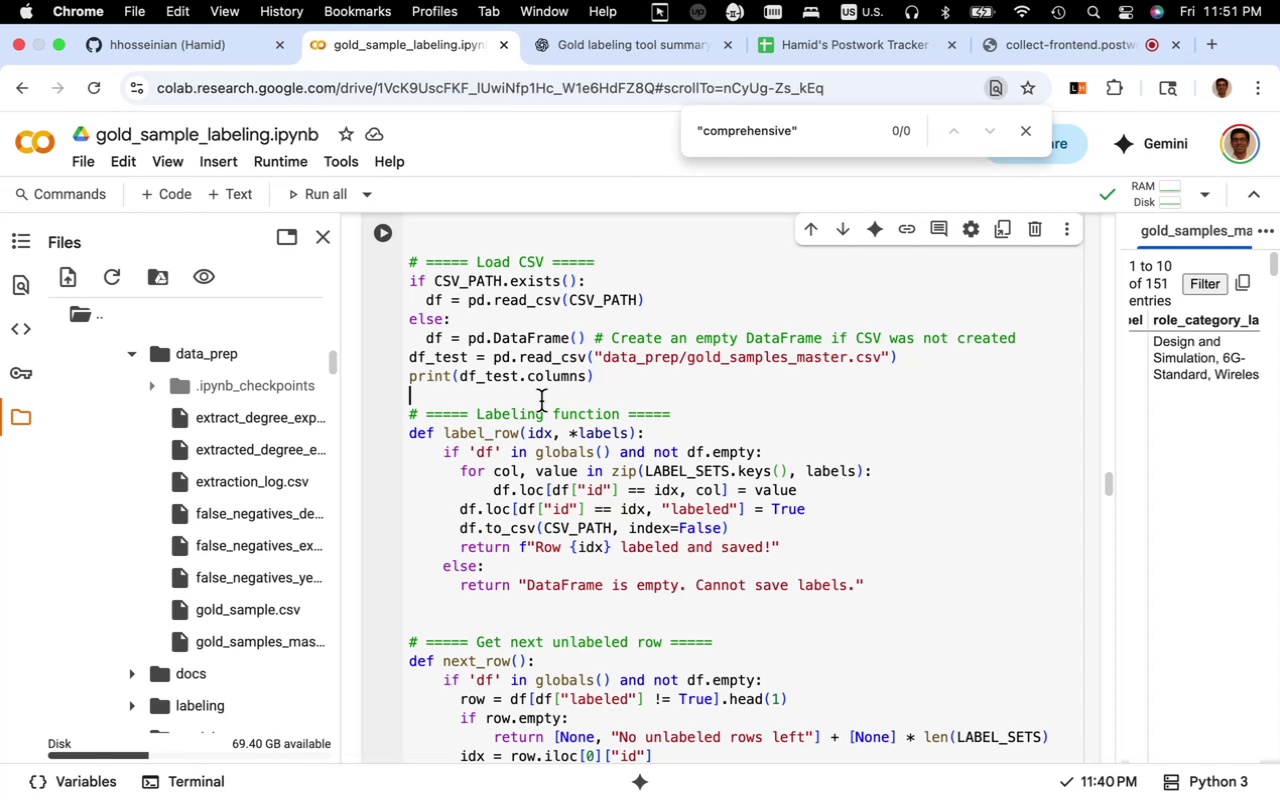 
key(Meta+V)
 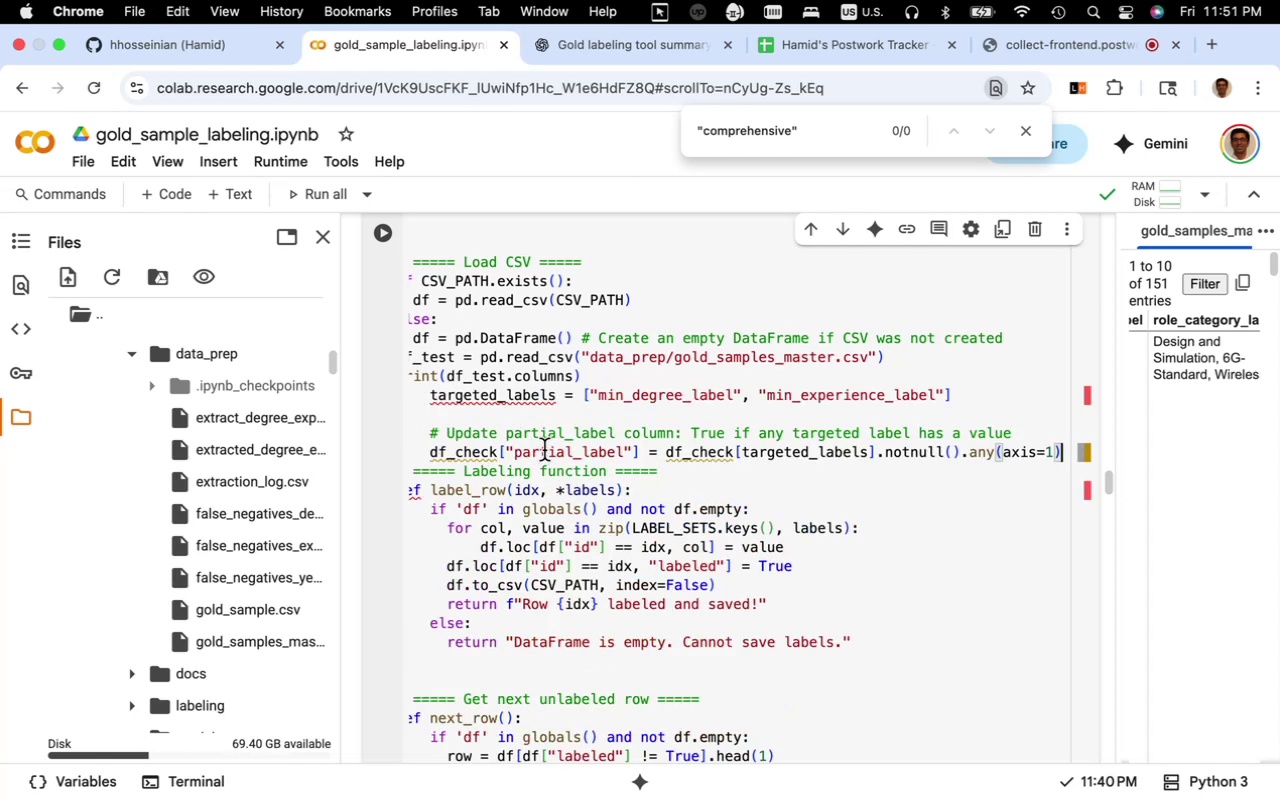 
wait(7.42)
 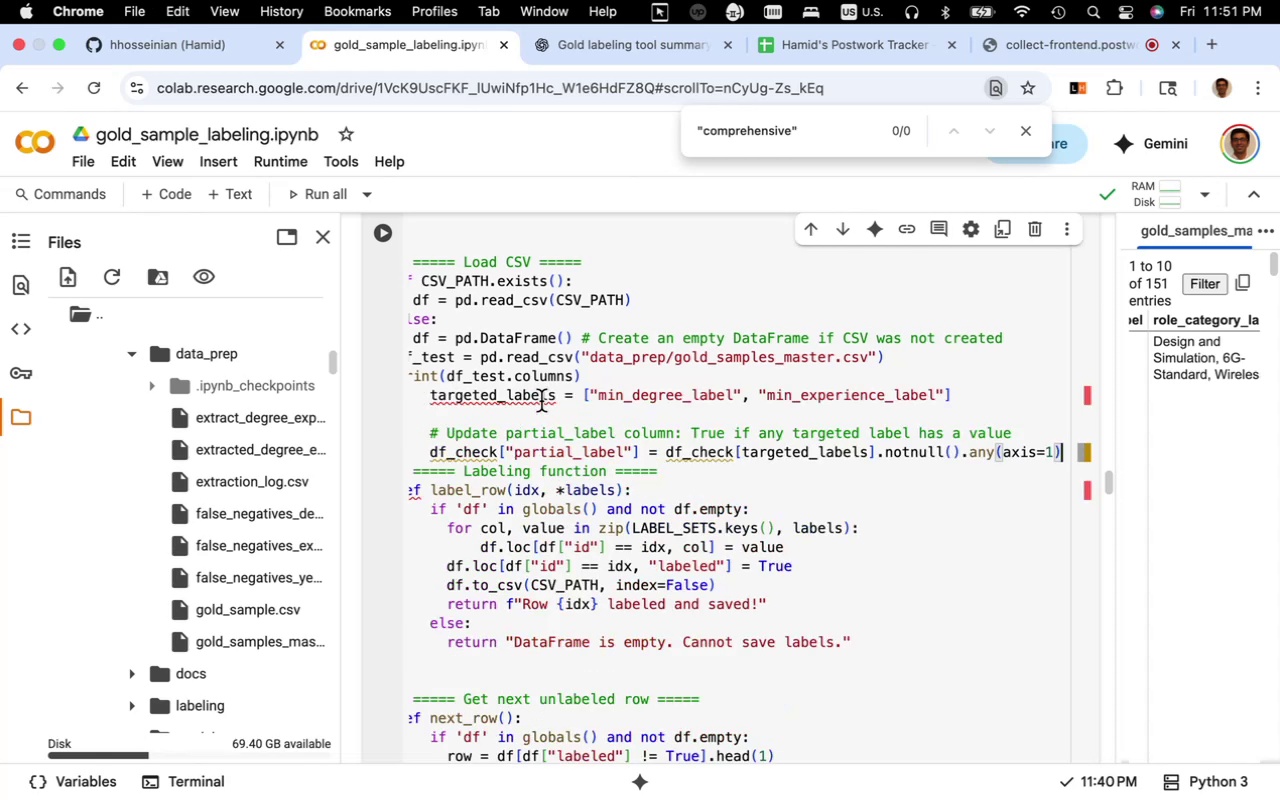 
left_click([498, 456])
 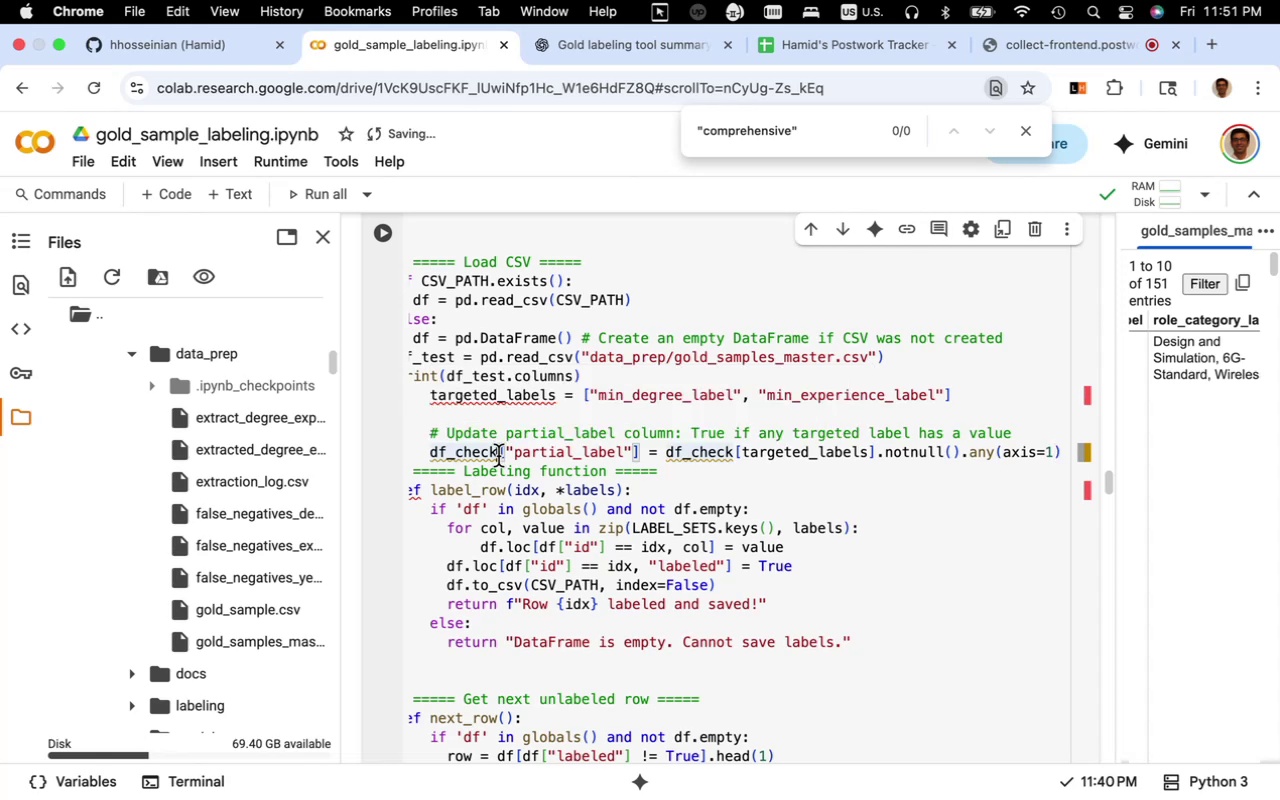 
key(Backspace)
 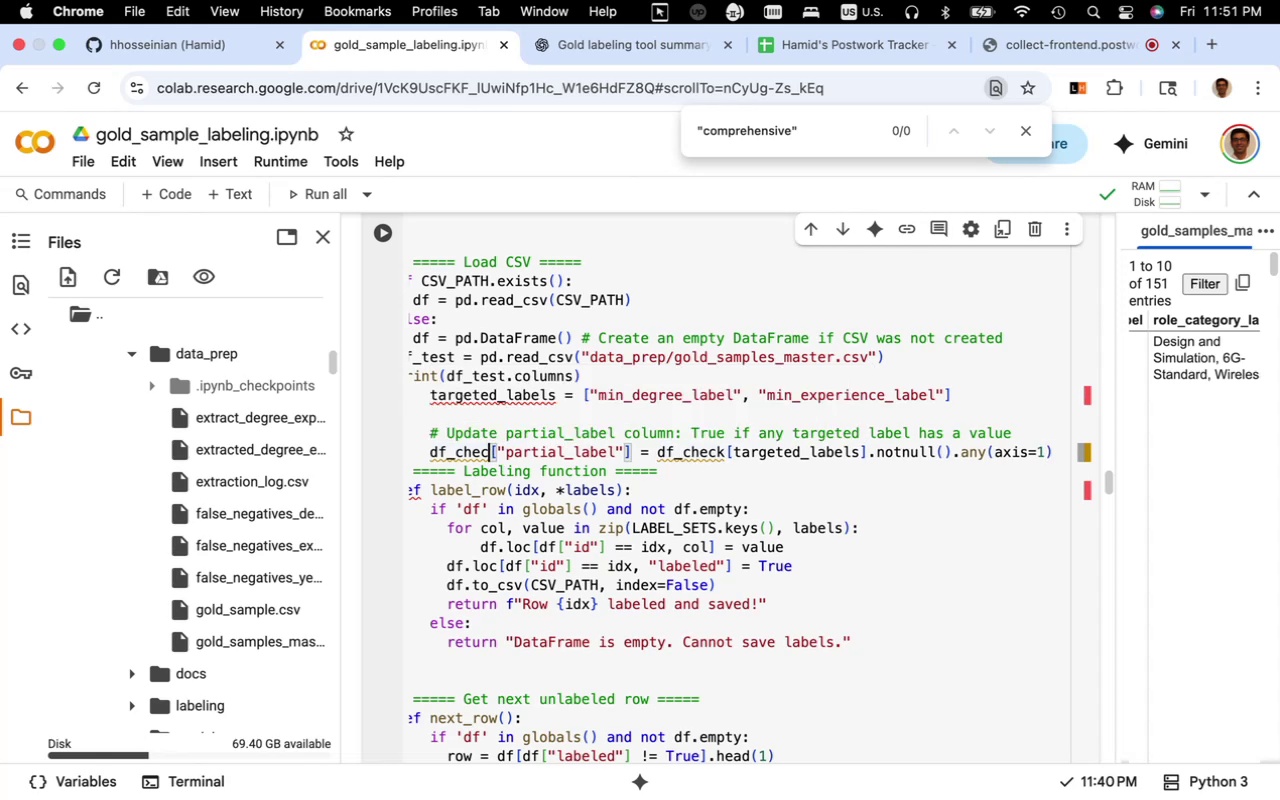 
key(Backspace)
 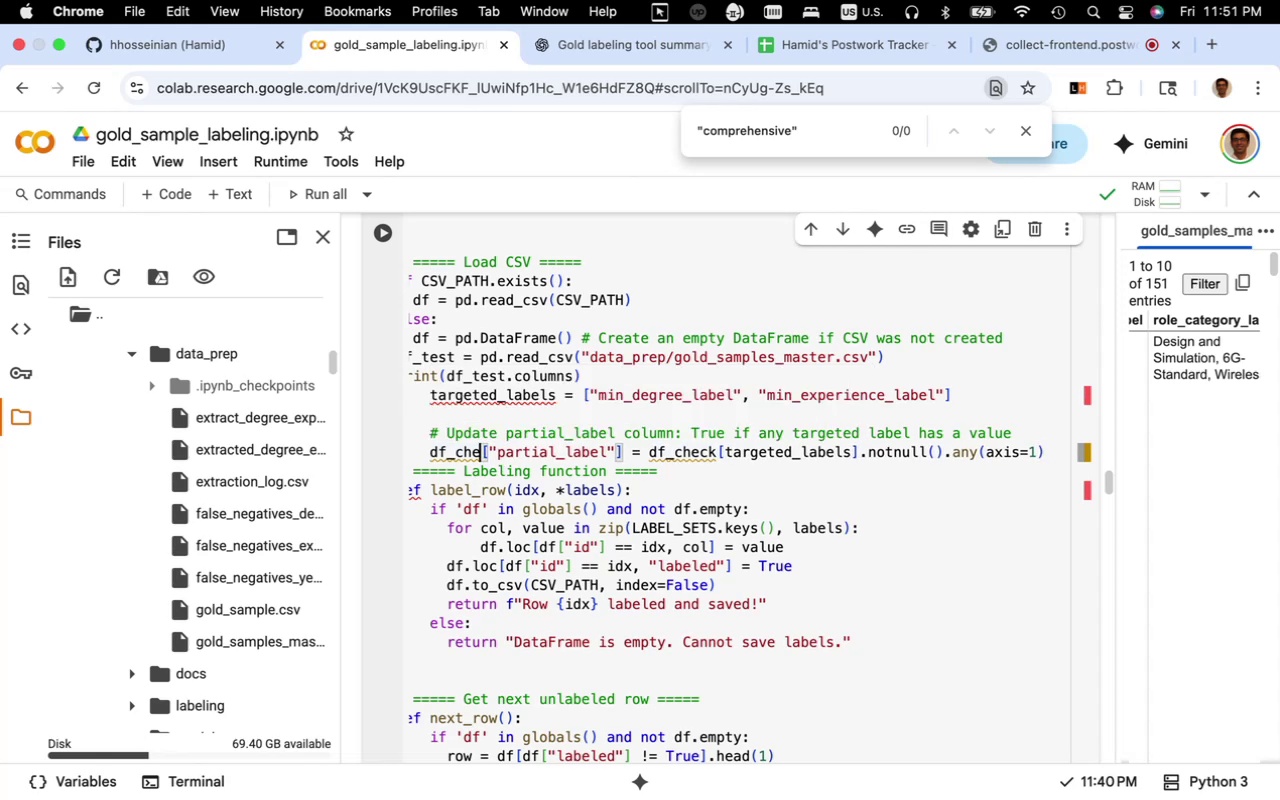 
key(Backspace)
 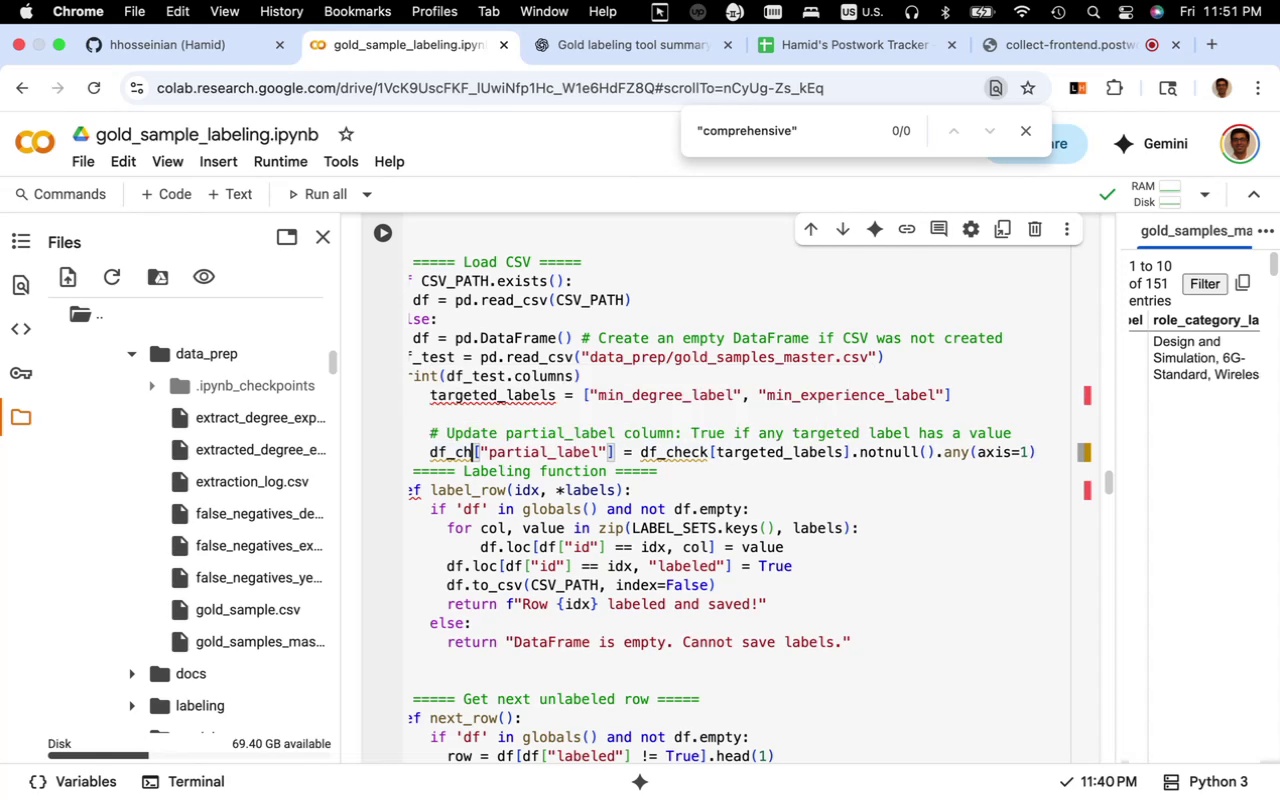 
key(Backspace)
 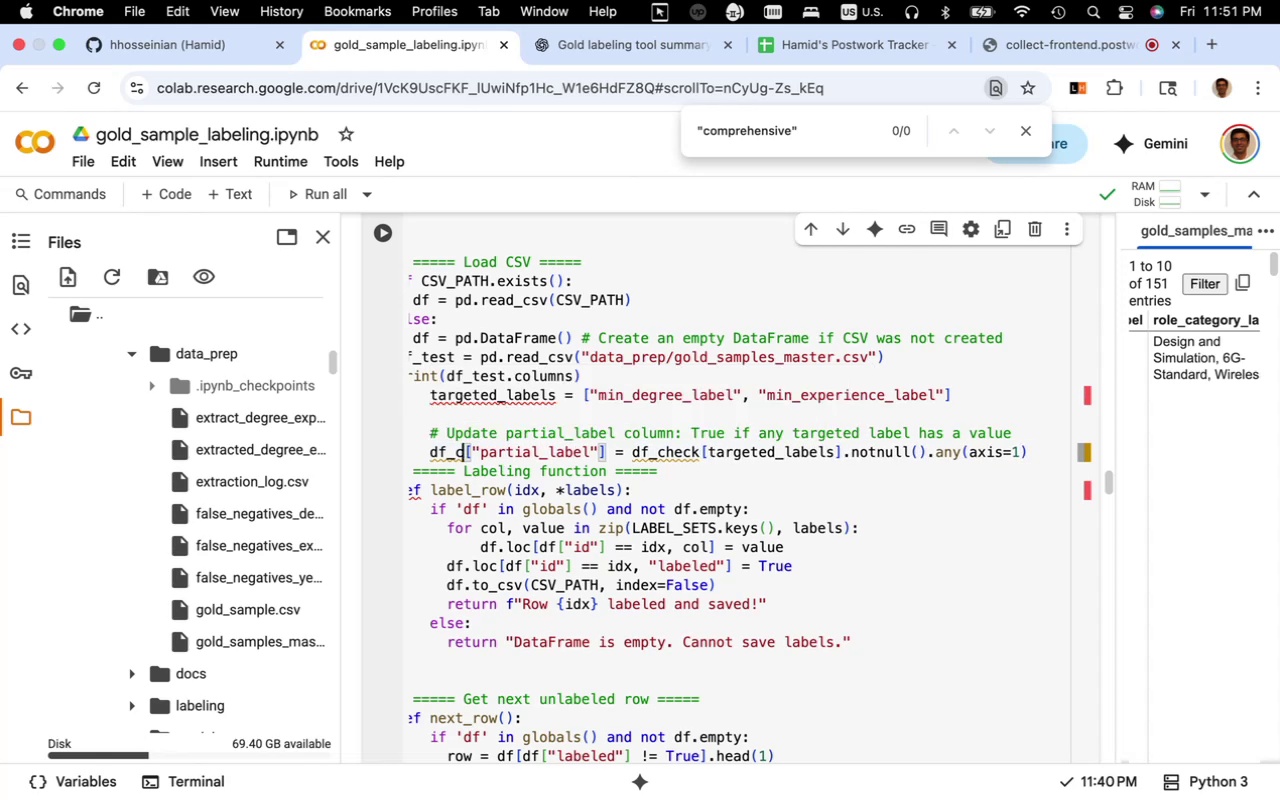 
key(Backspace)
 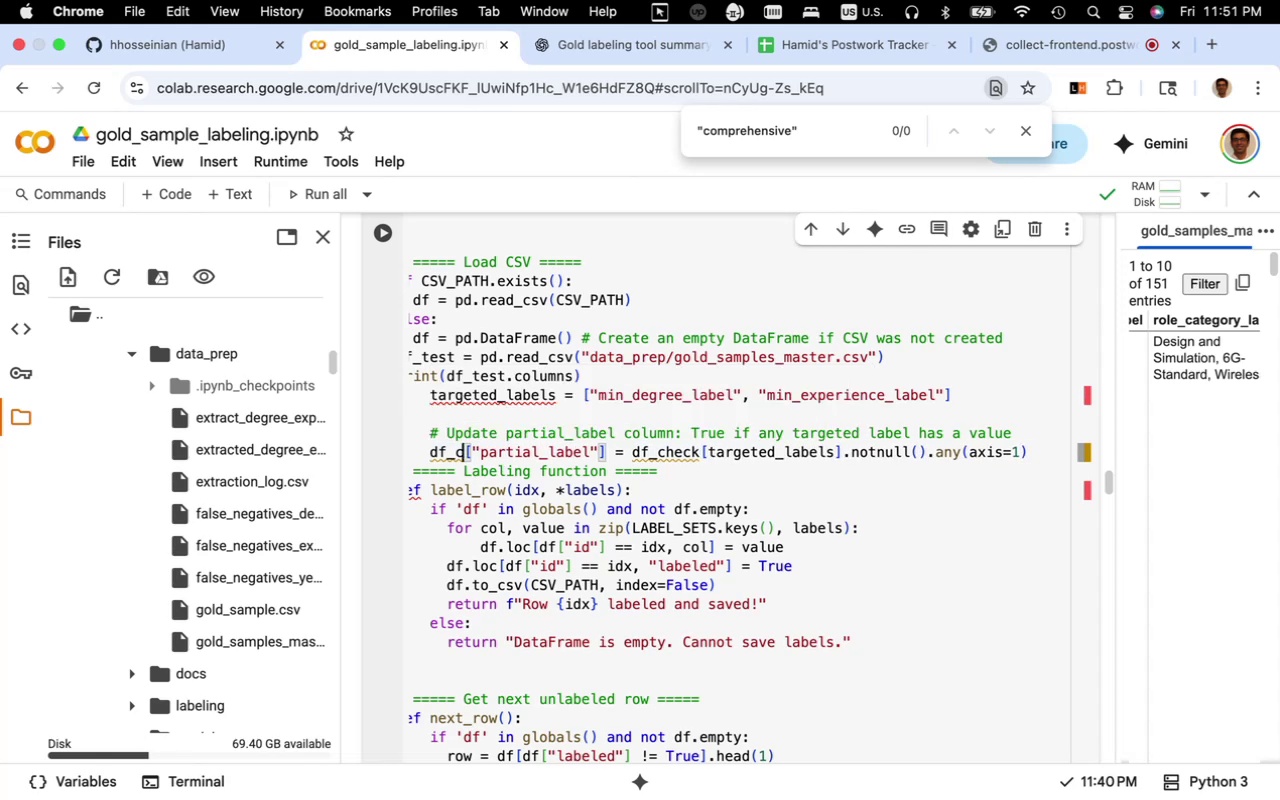 
key(Backspace)
 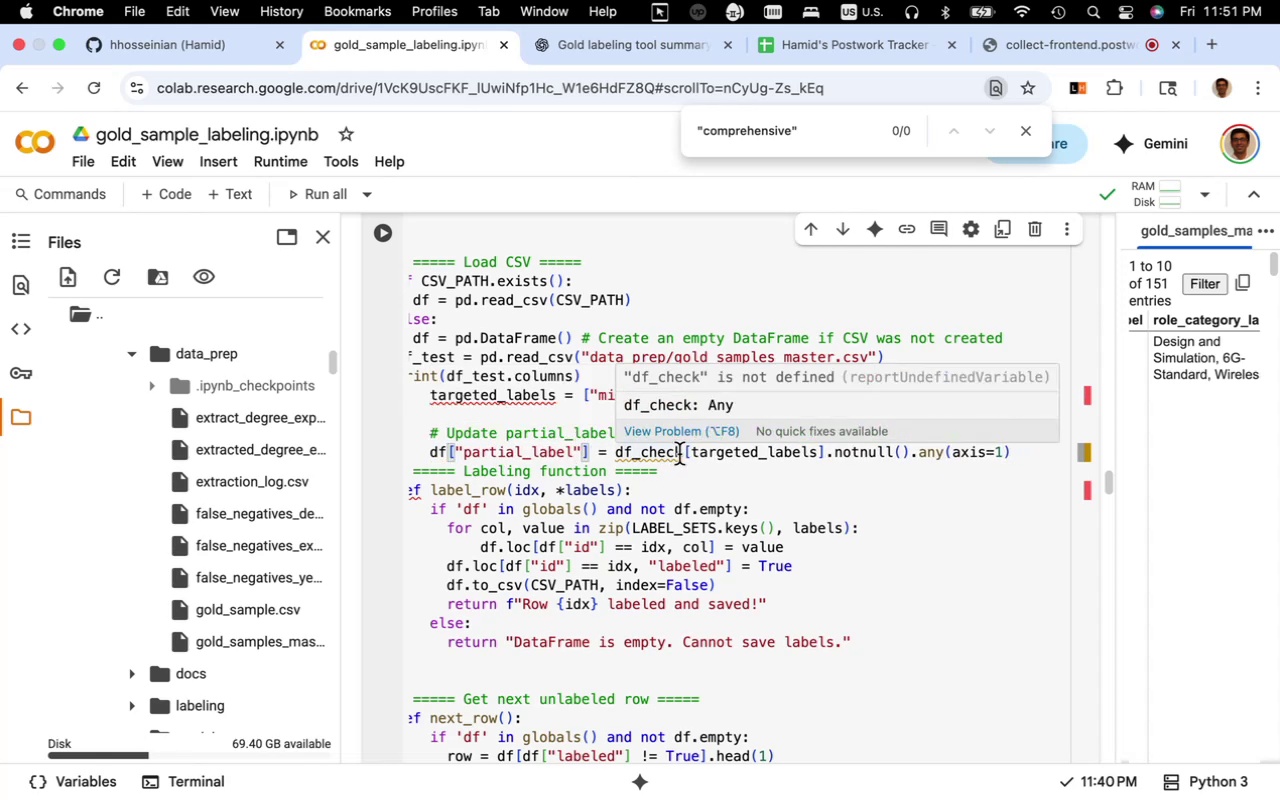 
left_click([681, 454])
 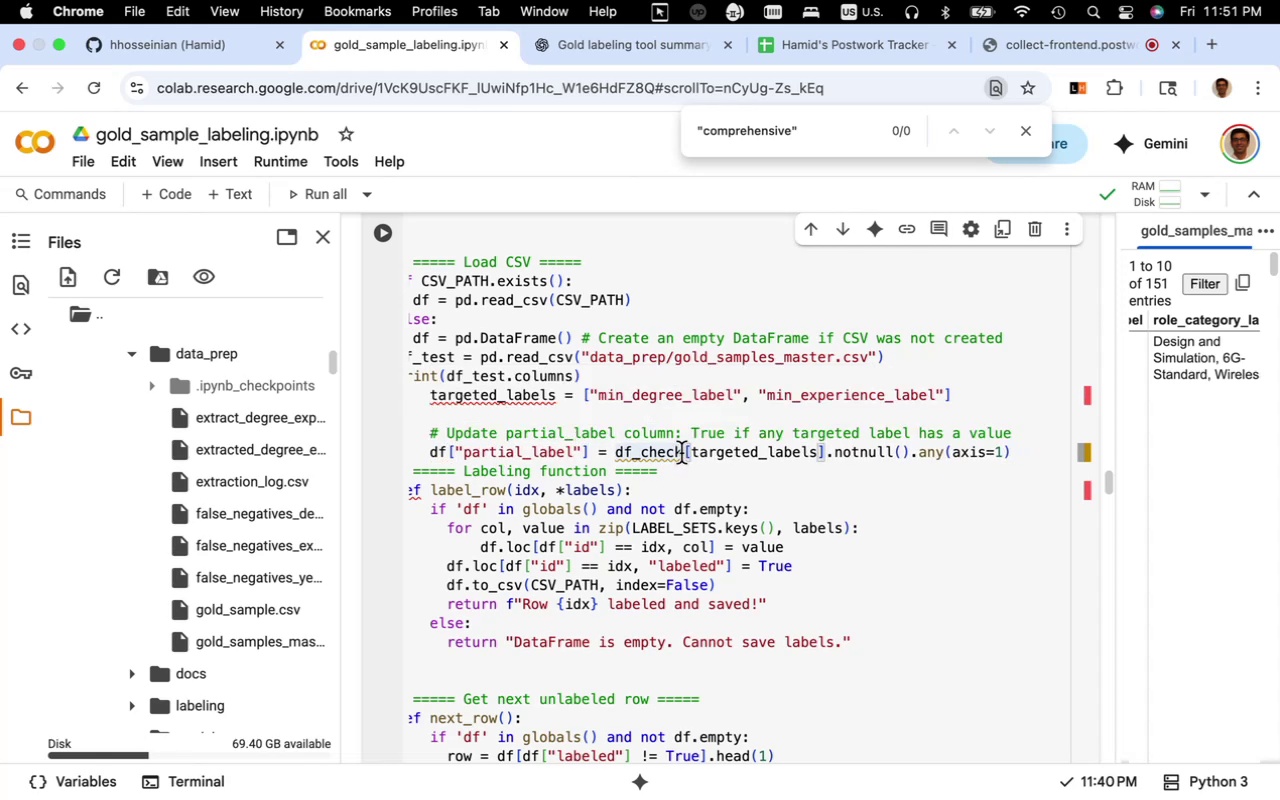 
key(Backspace)
 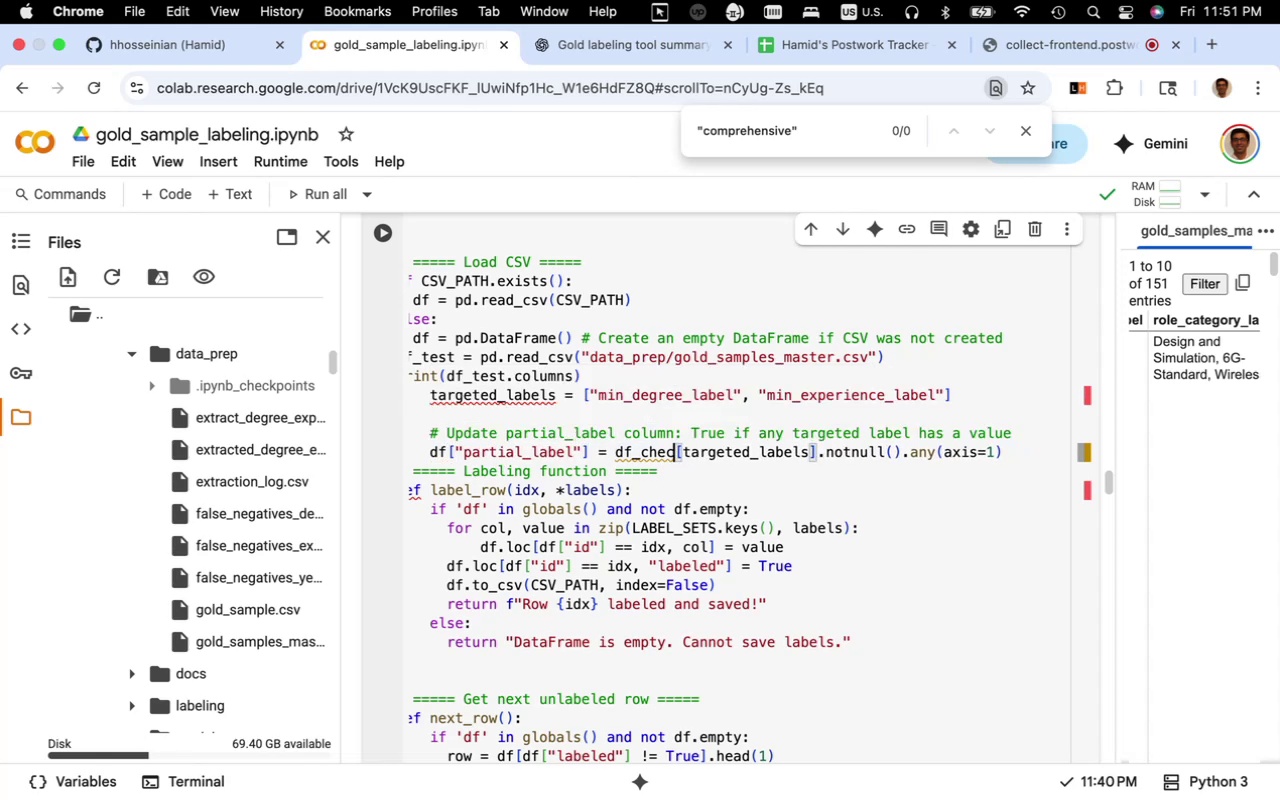 
key(Backspace)
 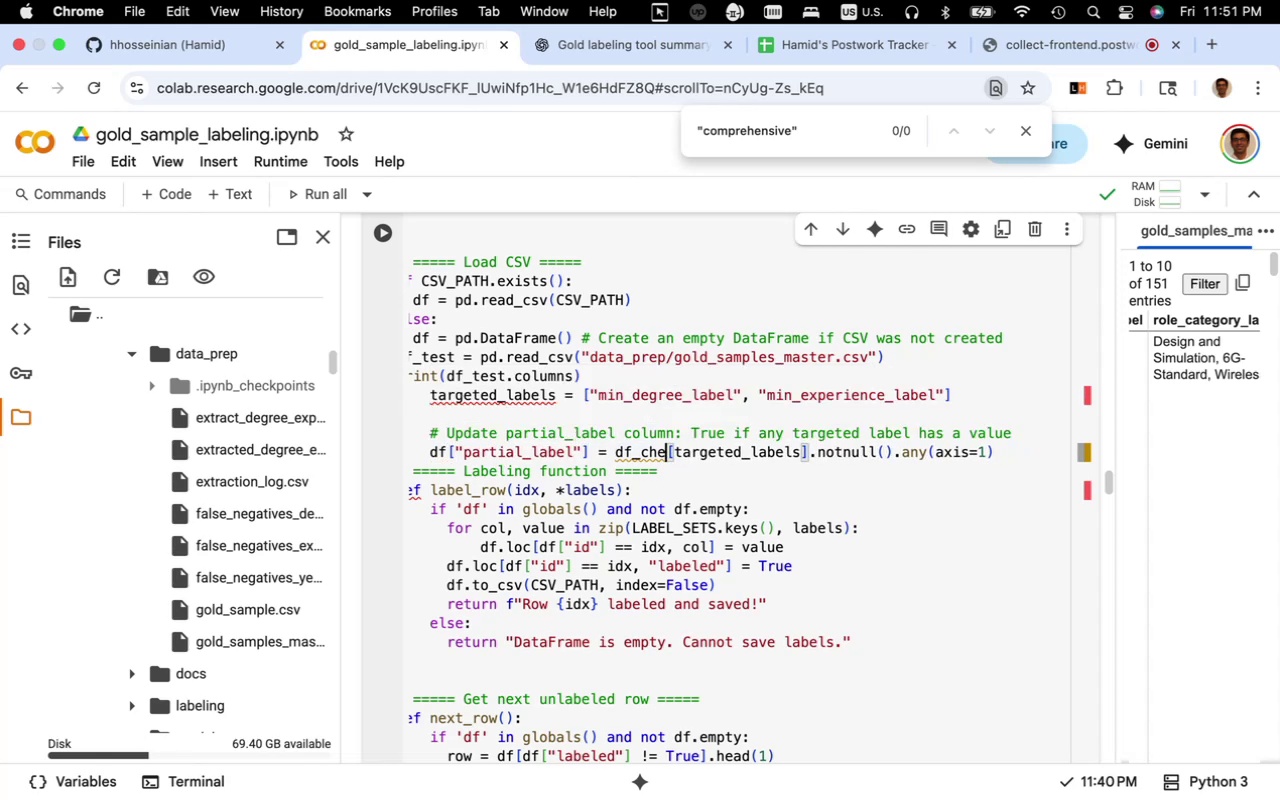 
key(Backspace)
 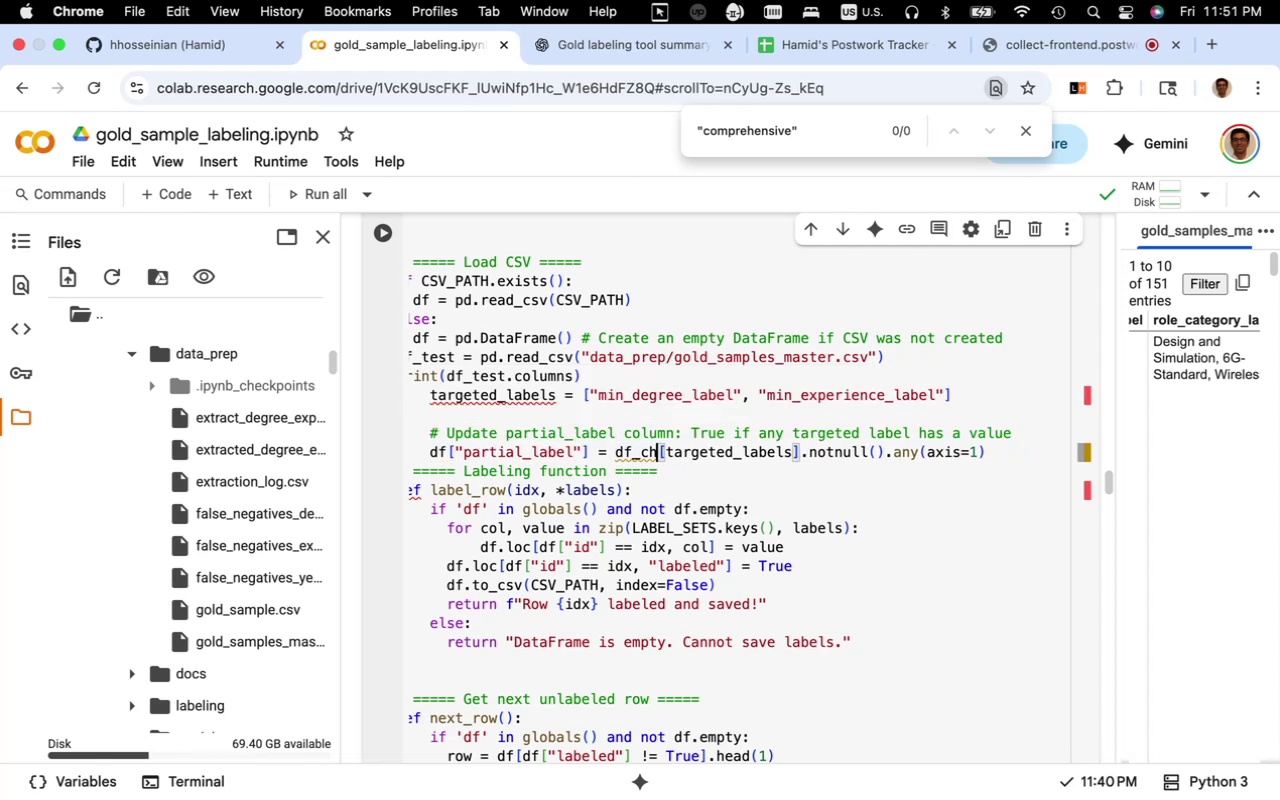 
key(Backspace)
 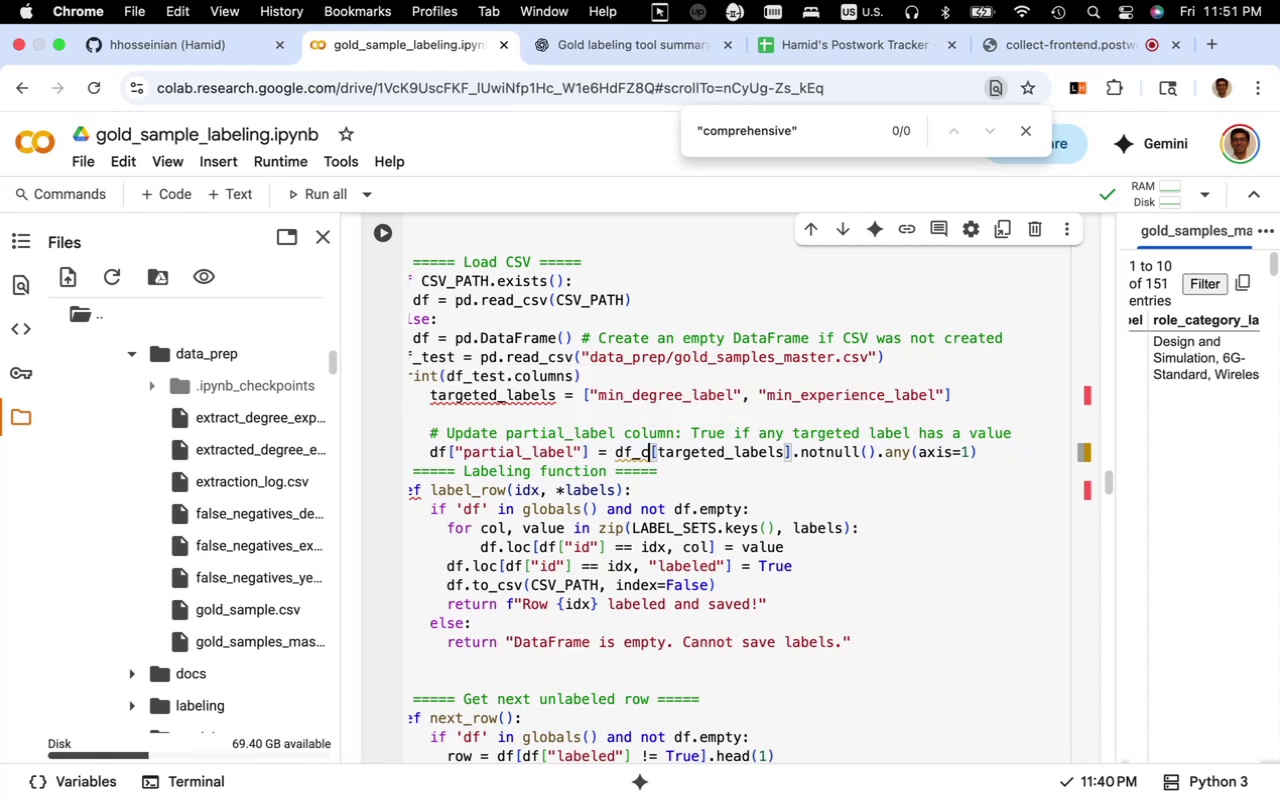 
key(Backspace)
 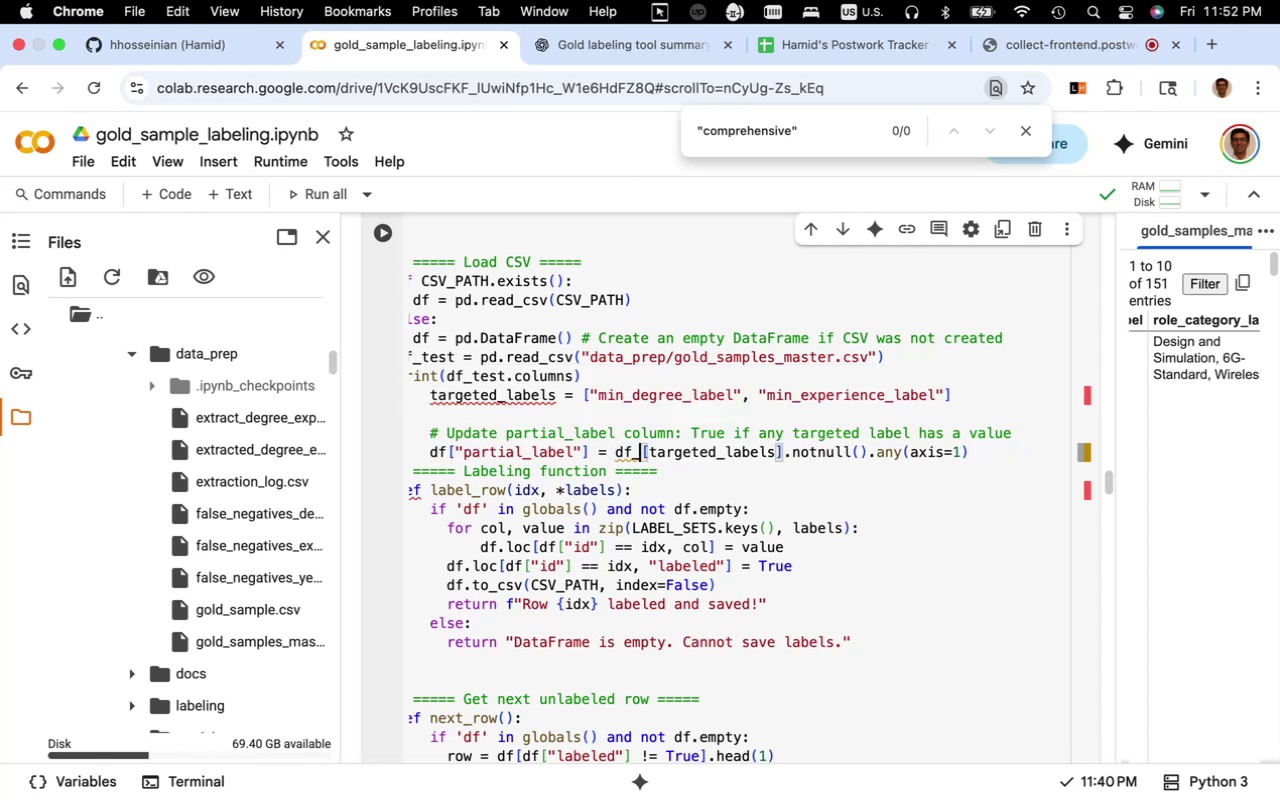 
key(Backspace)
 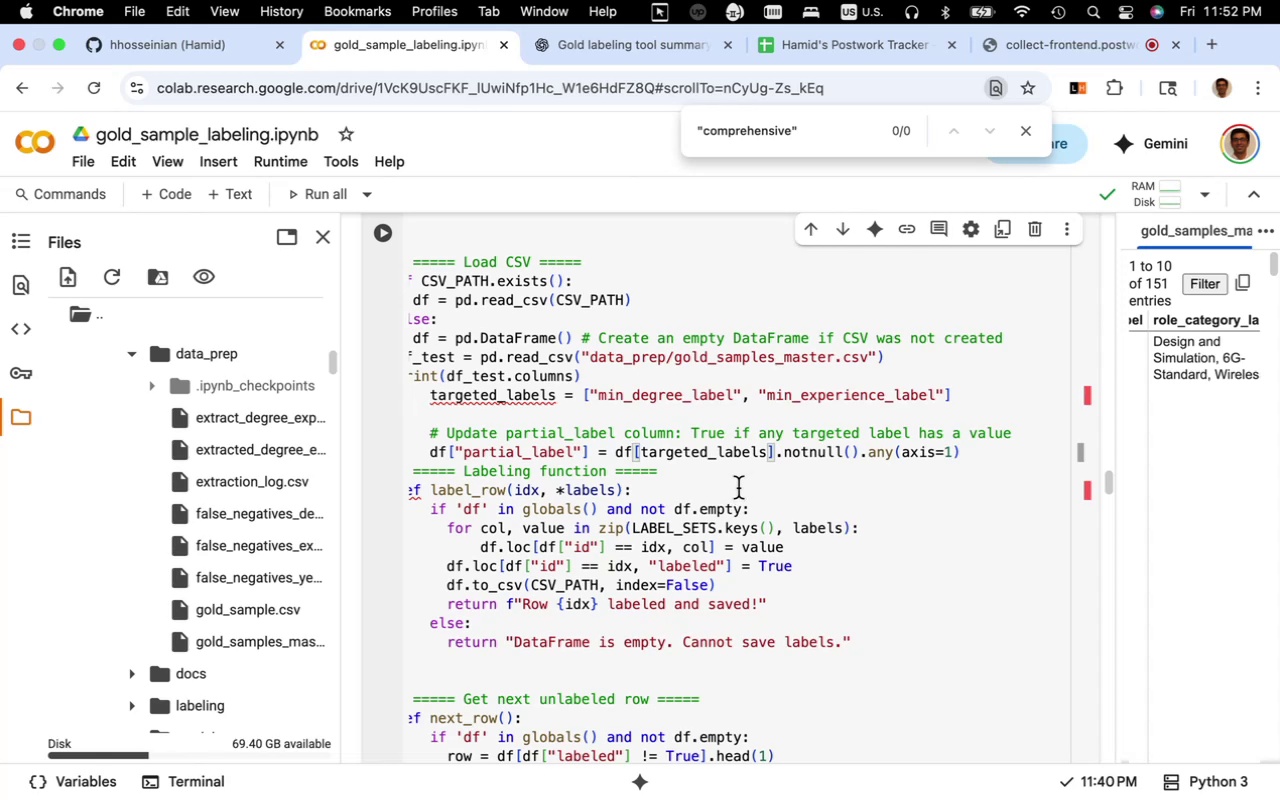 
wait(24.14)
 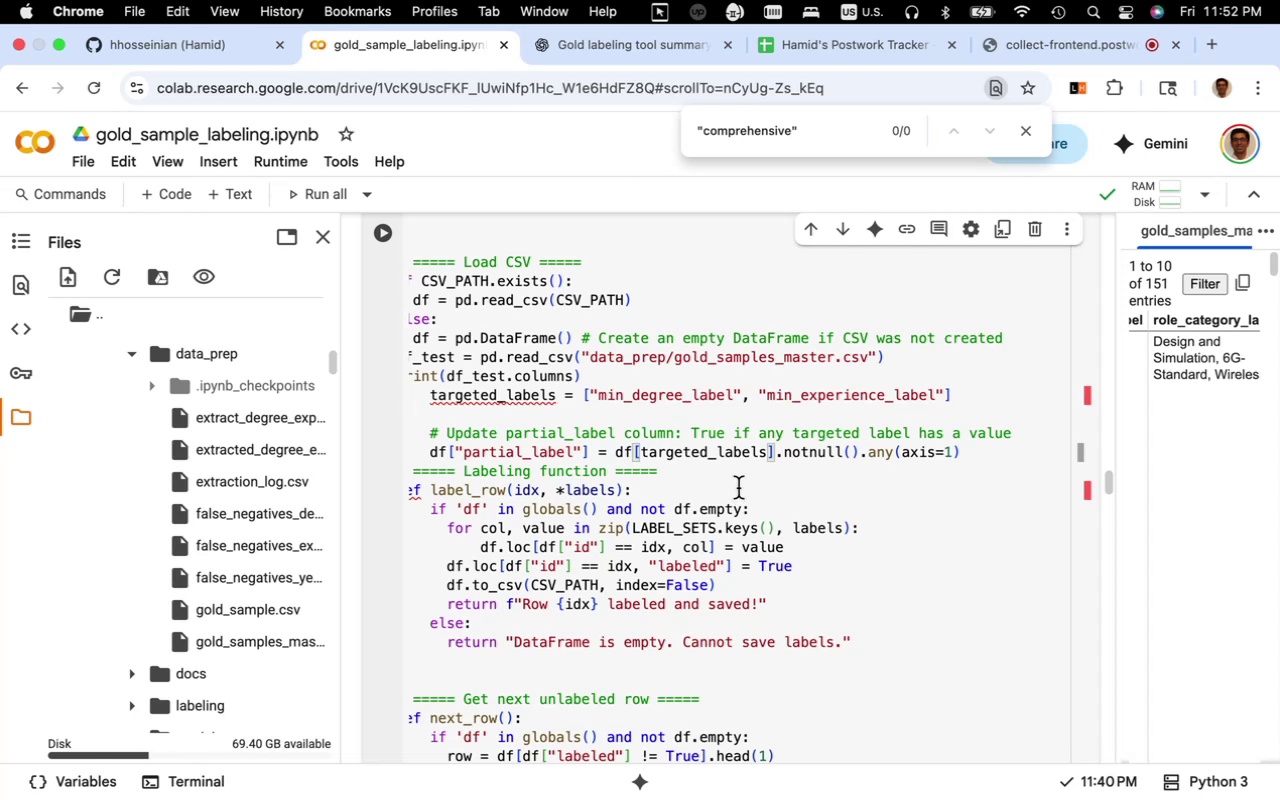 
left_click([432, 453])
 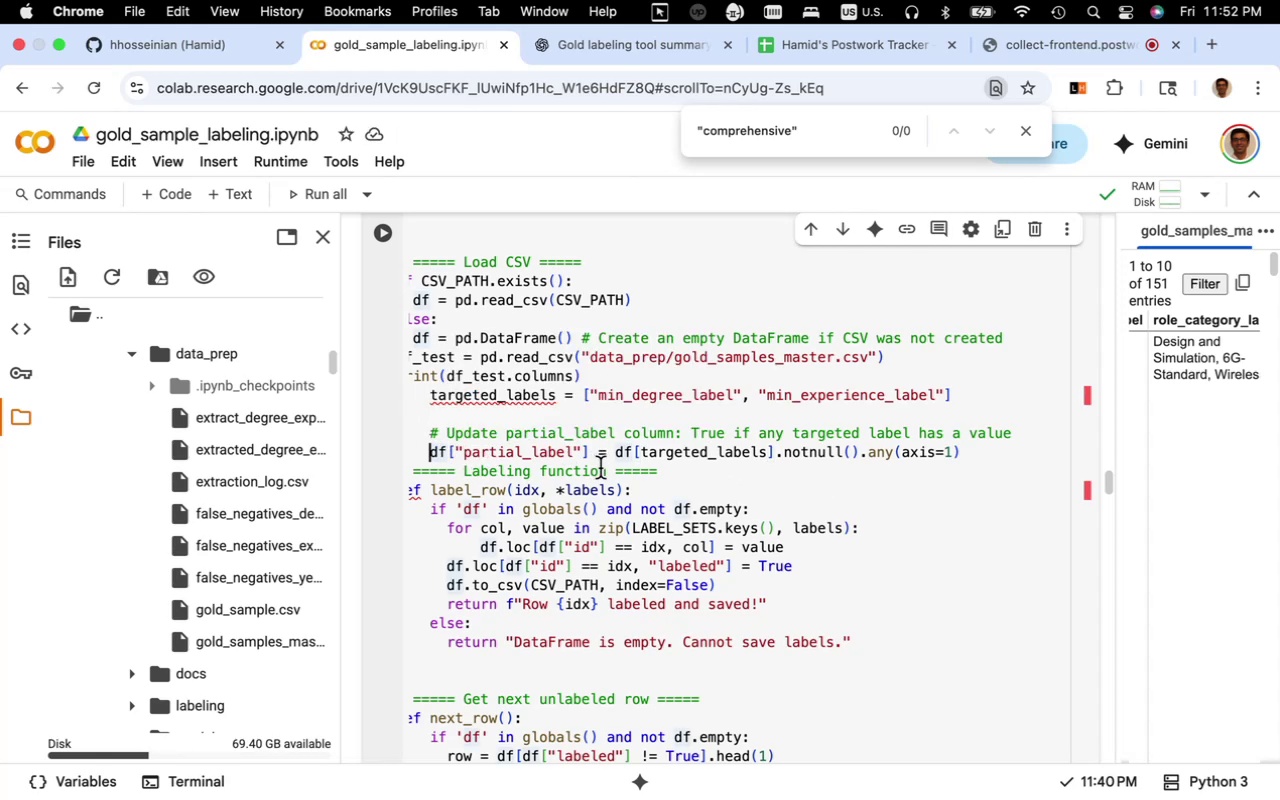 
key(Backspace)
 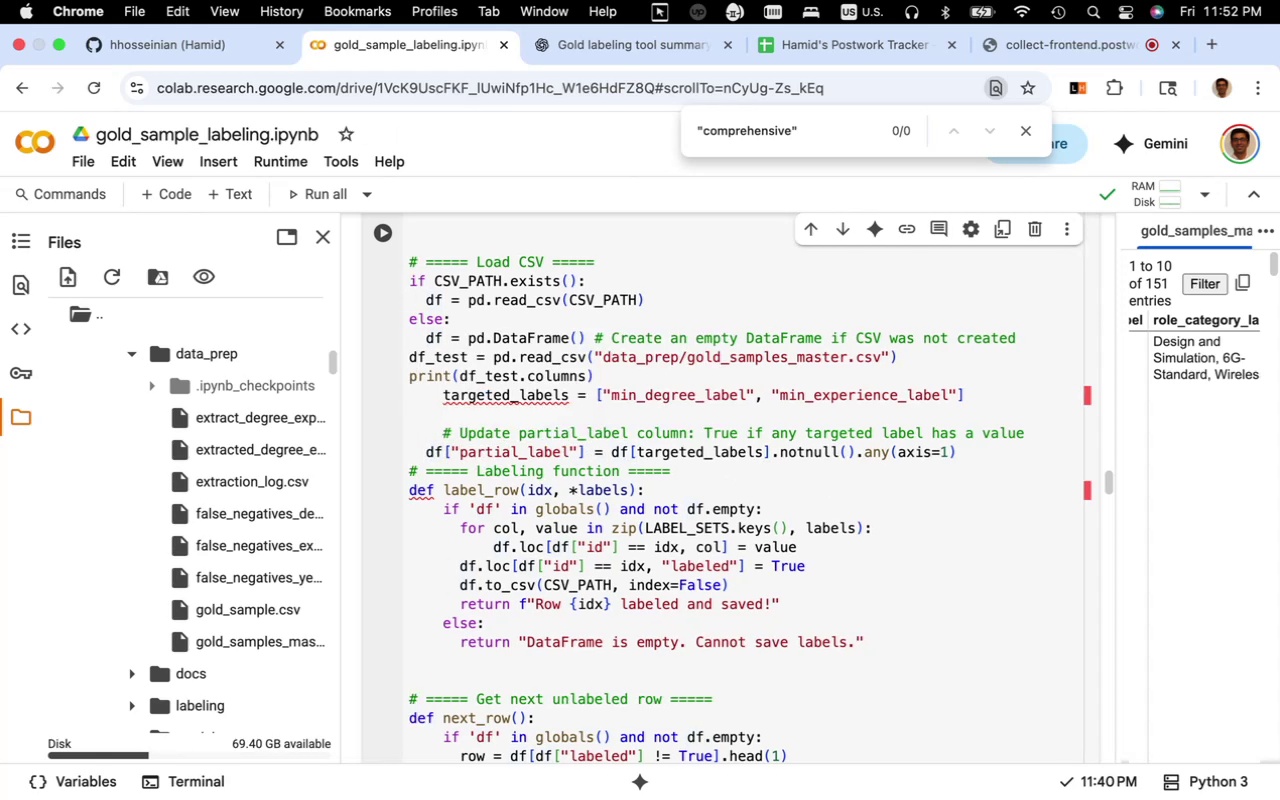 
key(Backspace)
 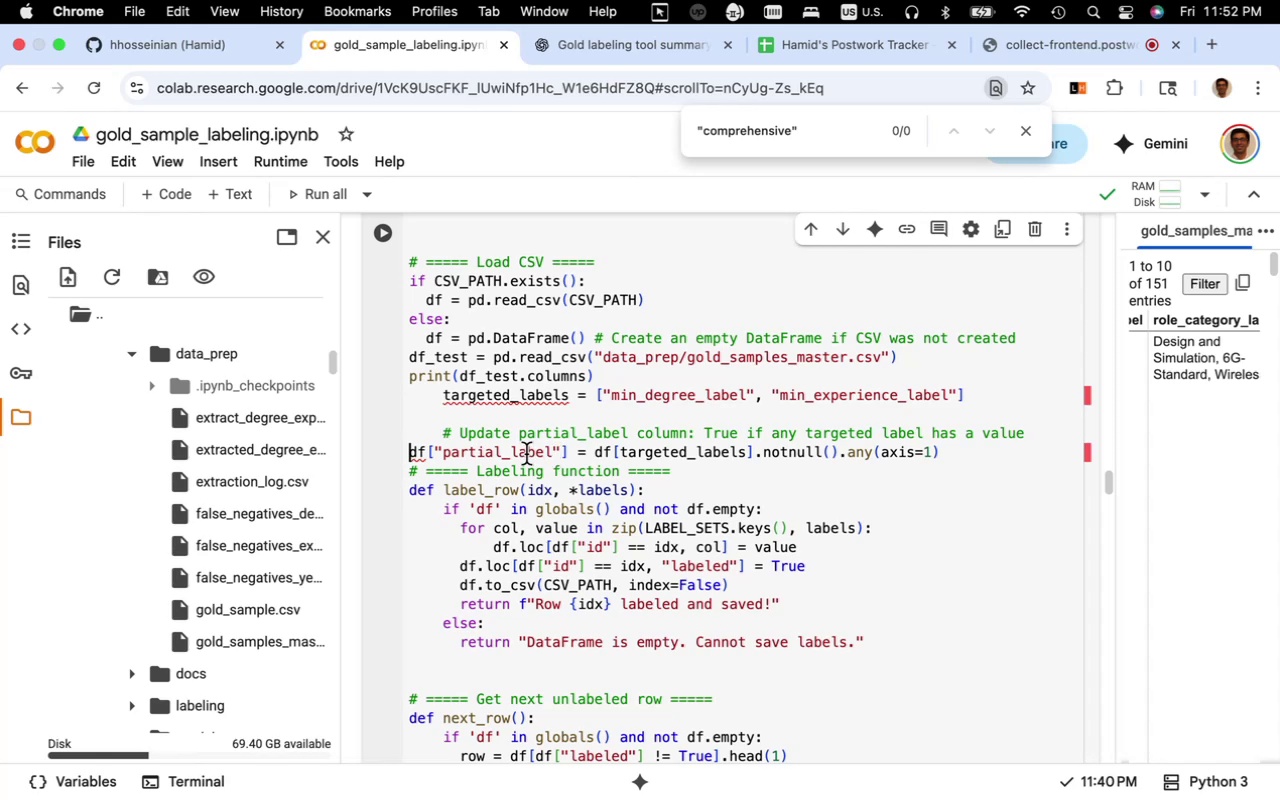 
left_click([442, 435])
 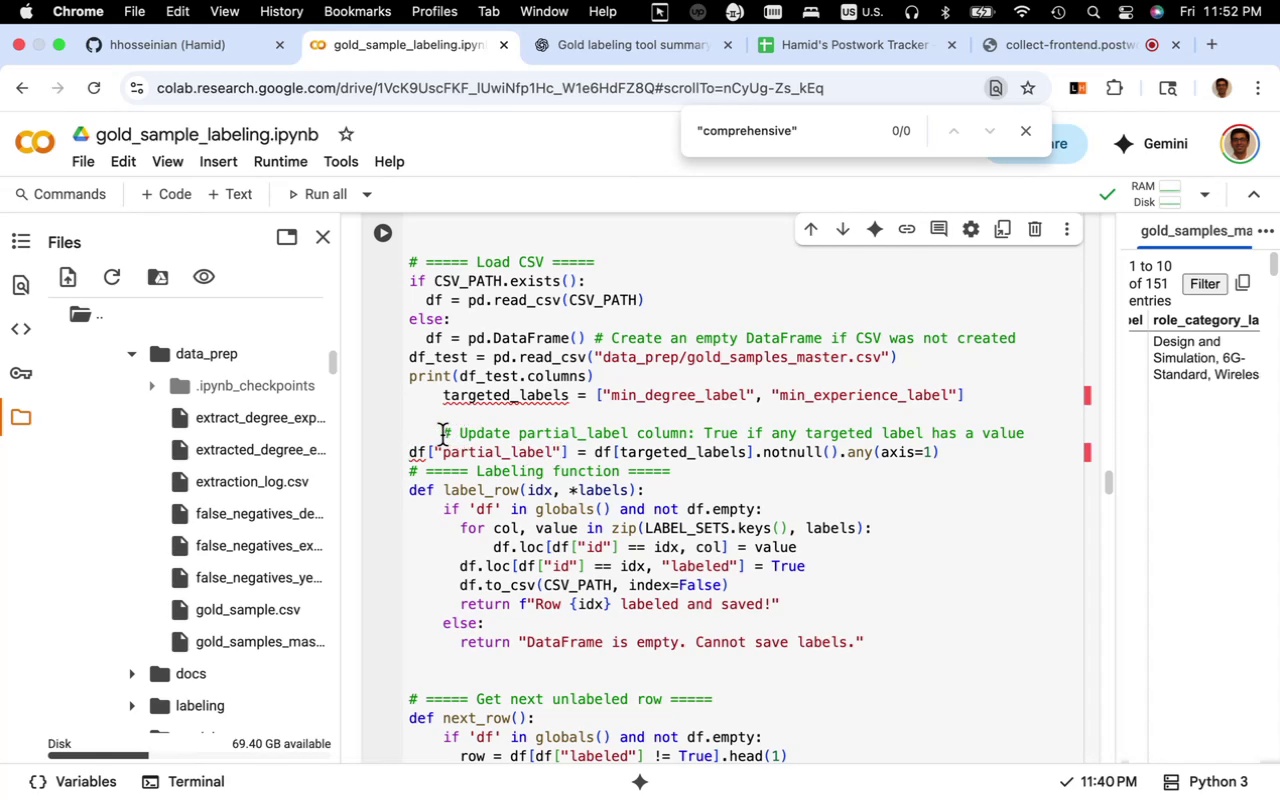 
key(Backspace)
 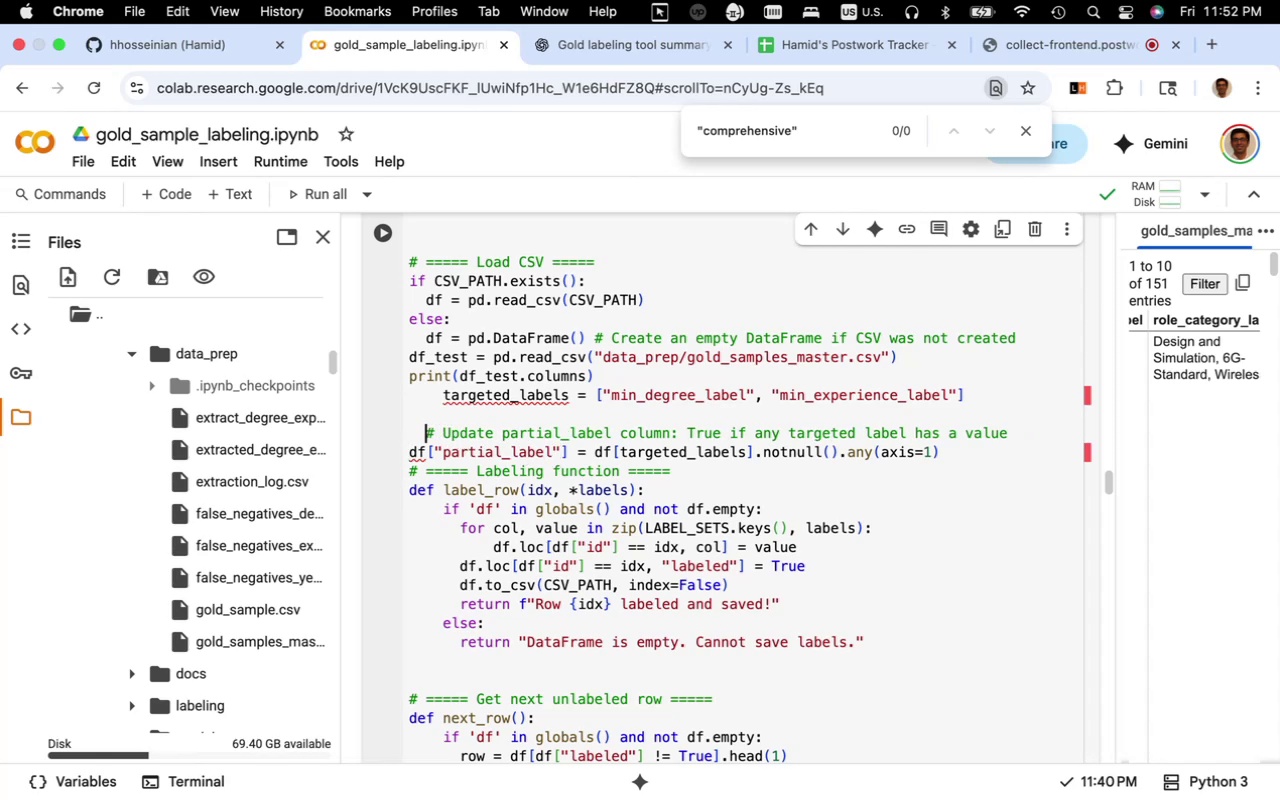 
key(Backspace)
 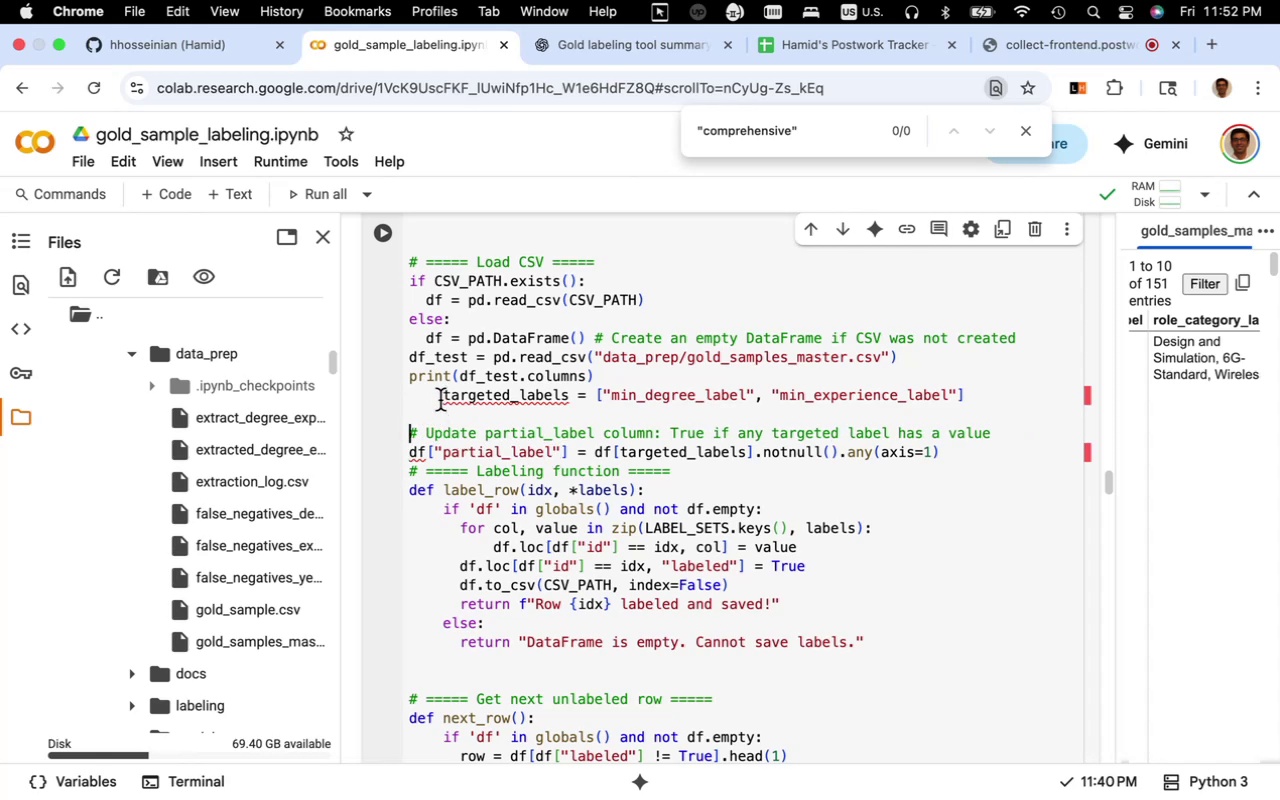 
left_click([440, 400])
 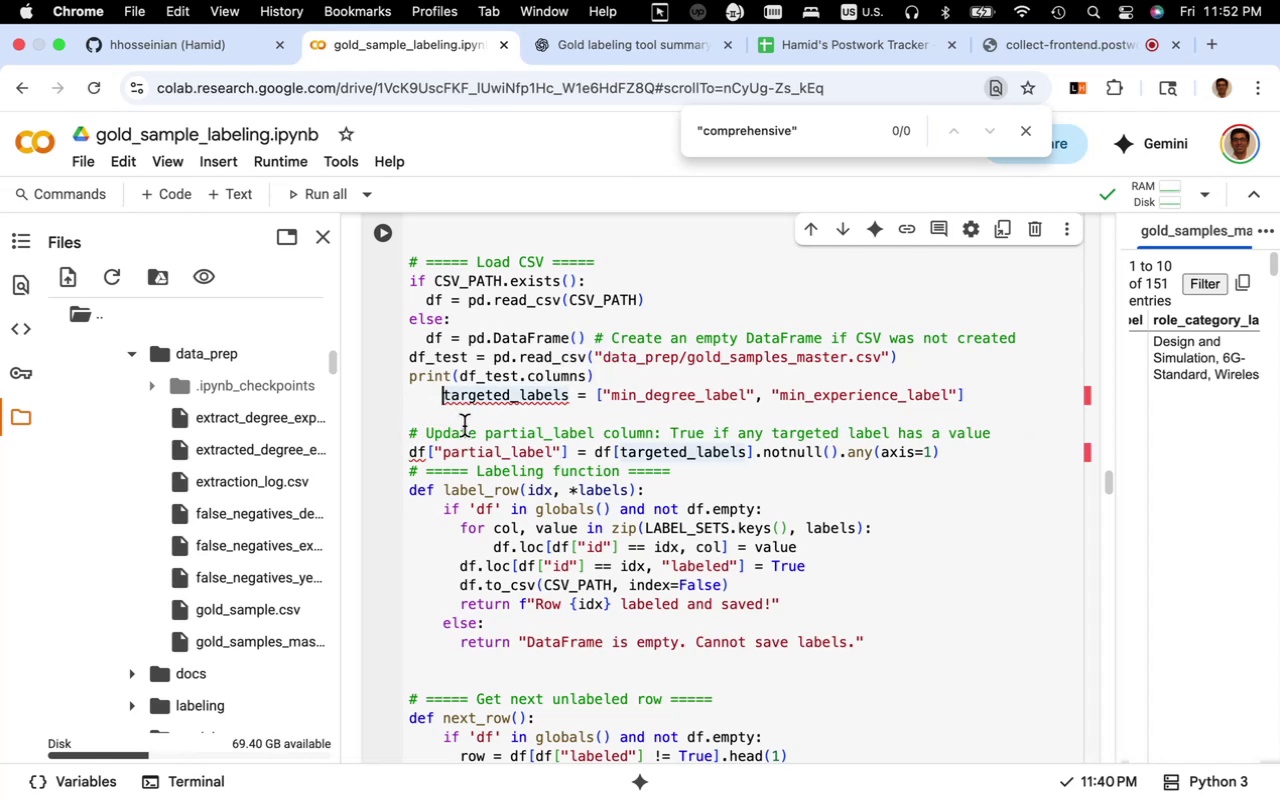 
key(Backspace)
 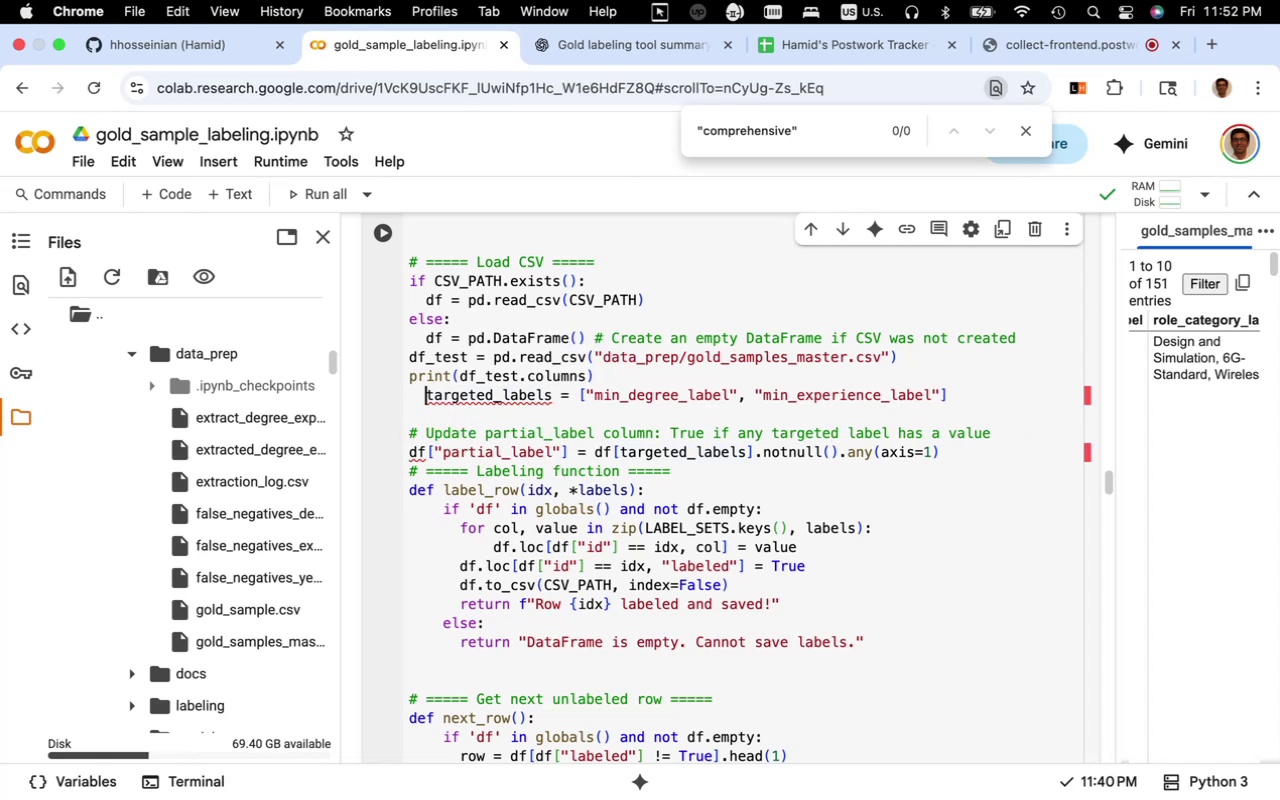 
key(Backspace)
 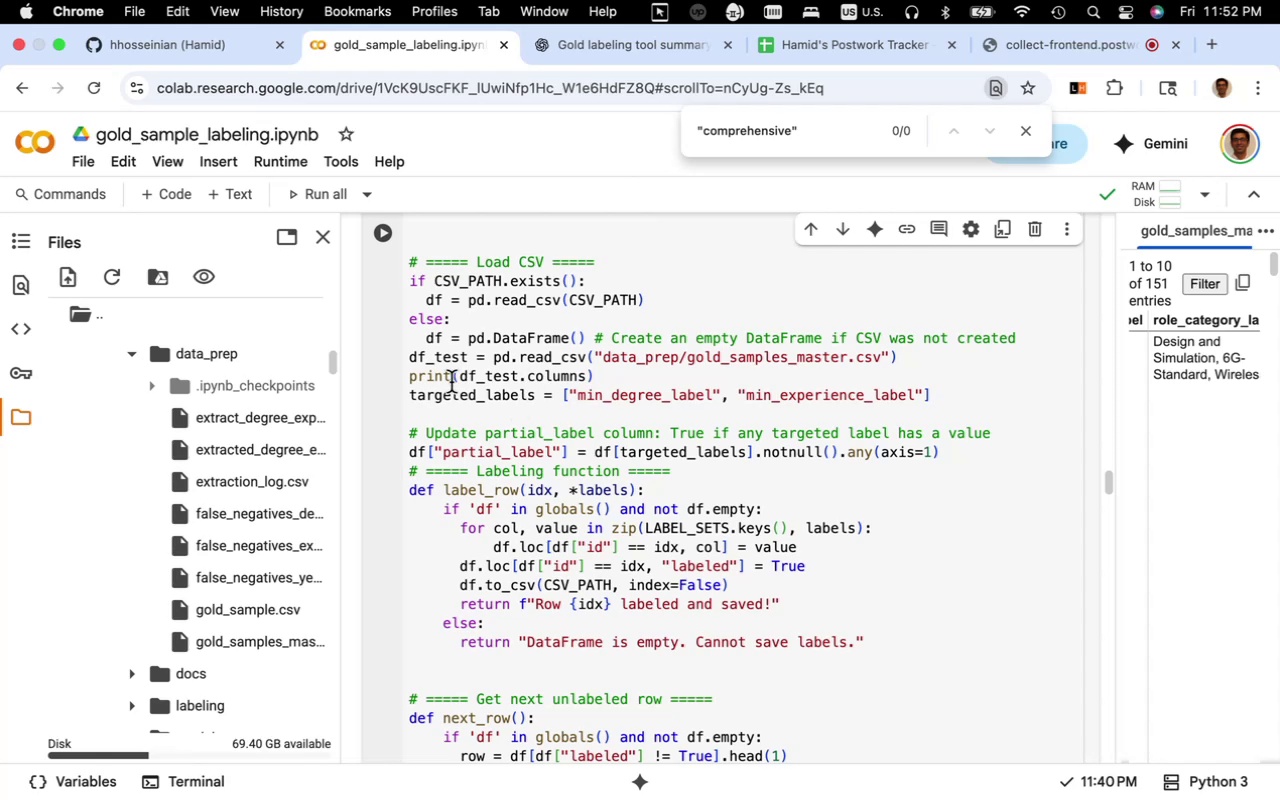 
wait(6.79)
 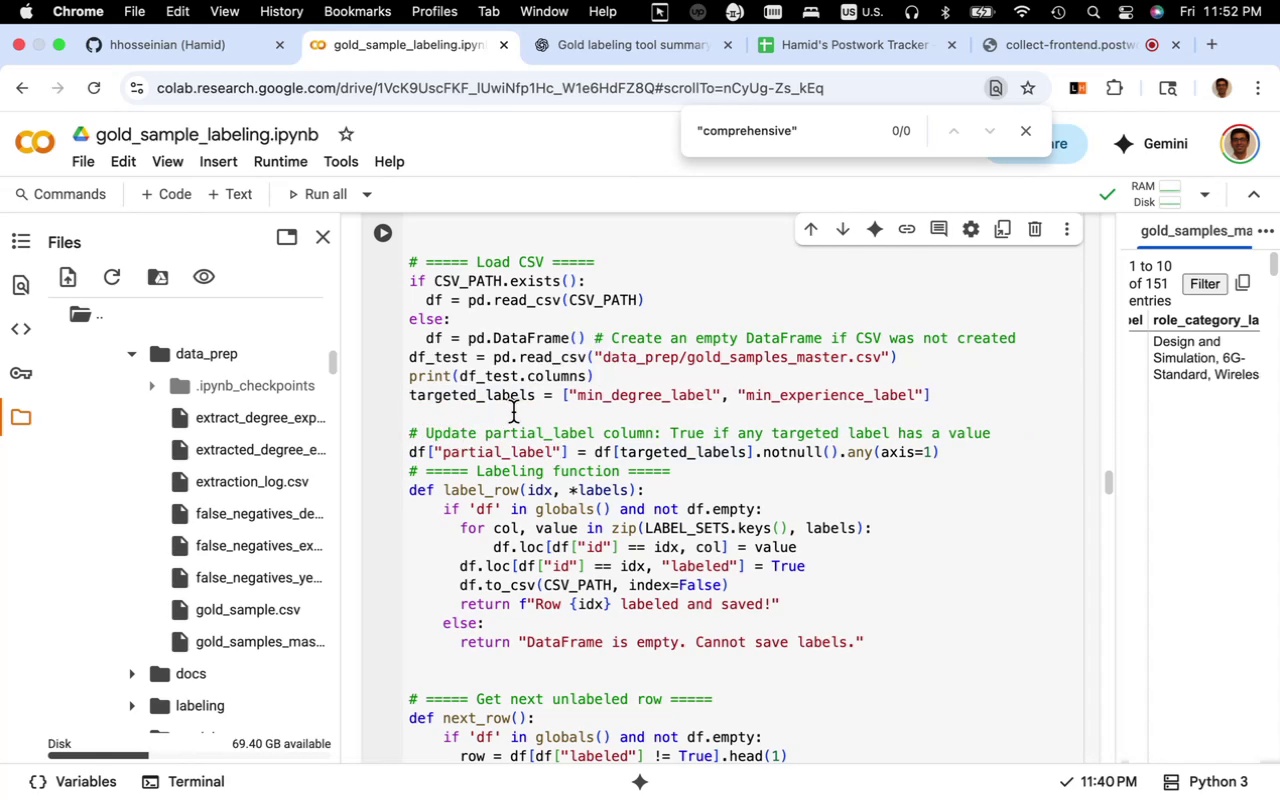 
key(Shift+3)
 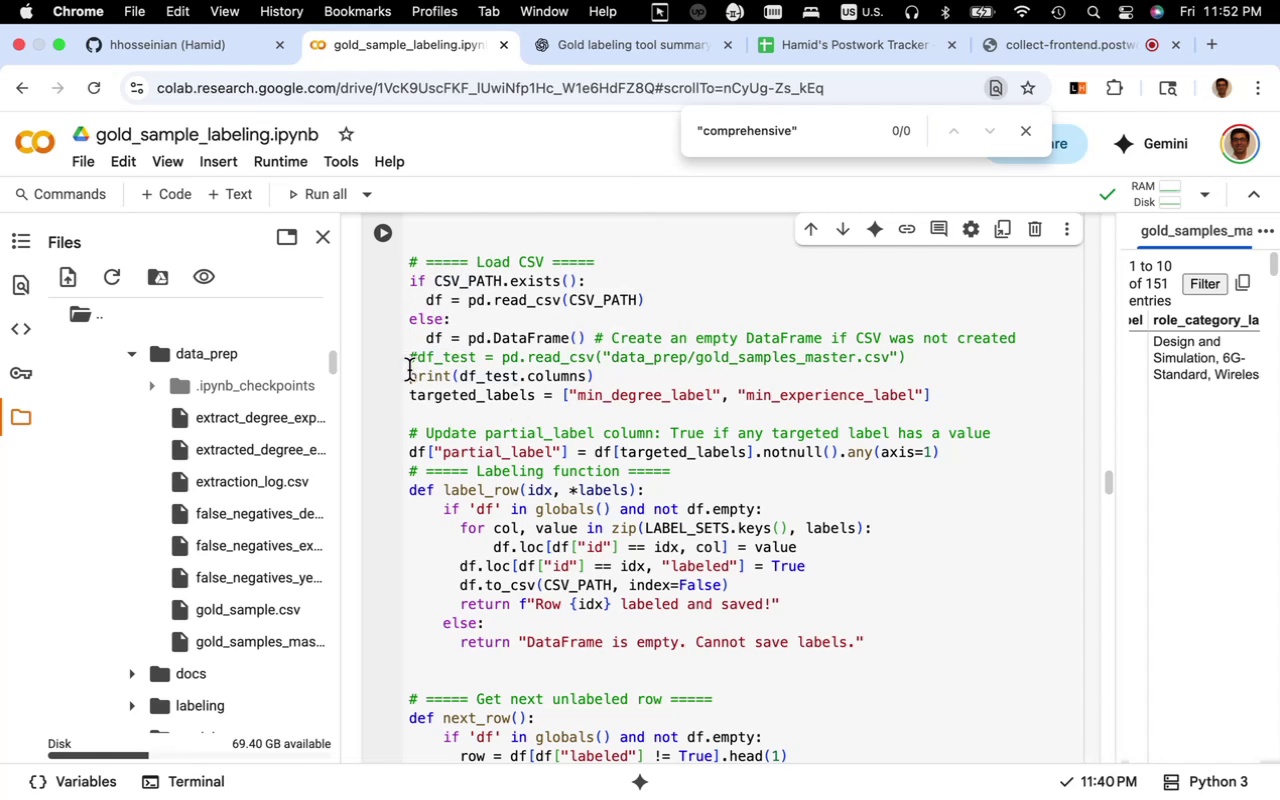 
left_click([410, 376])
 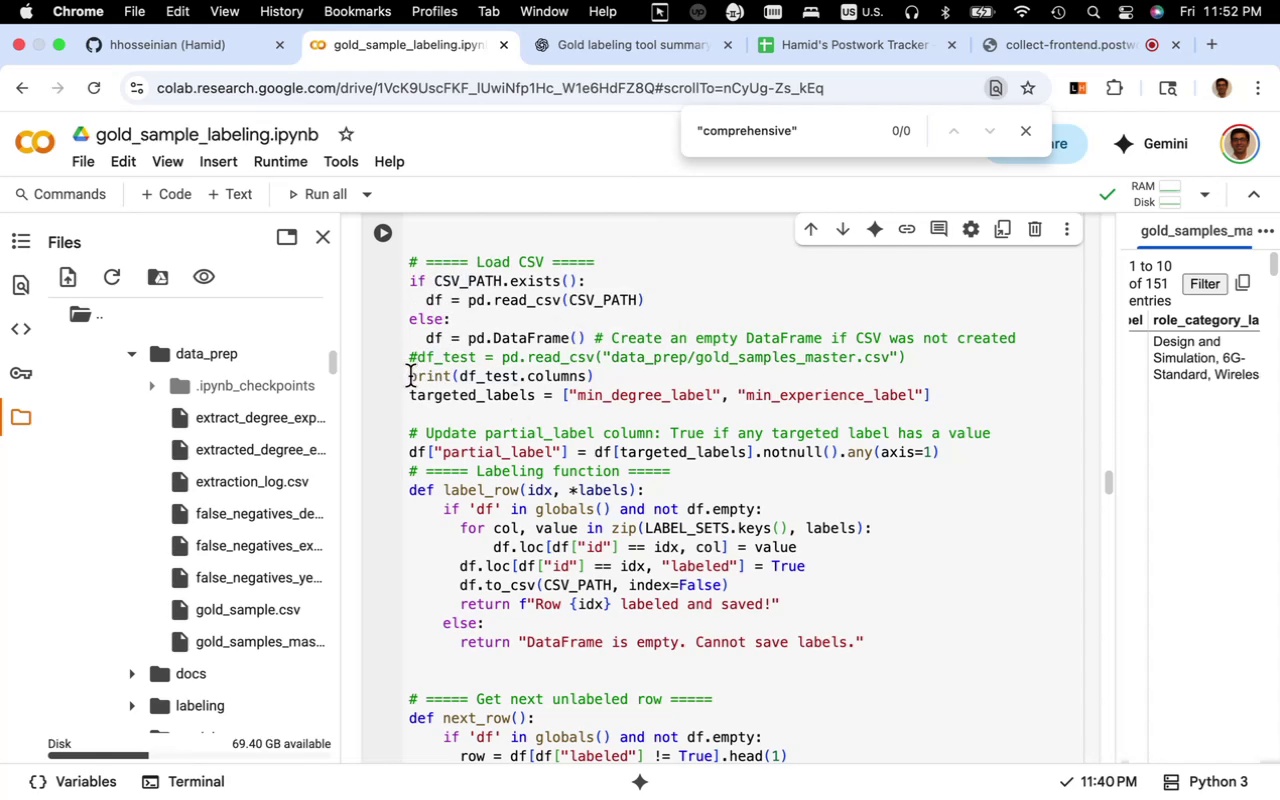 
key(Shift+3)
 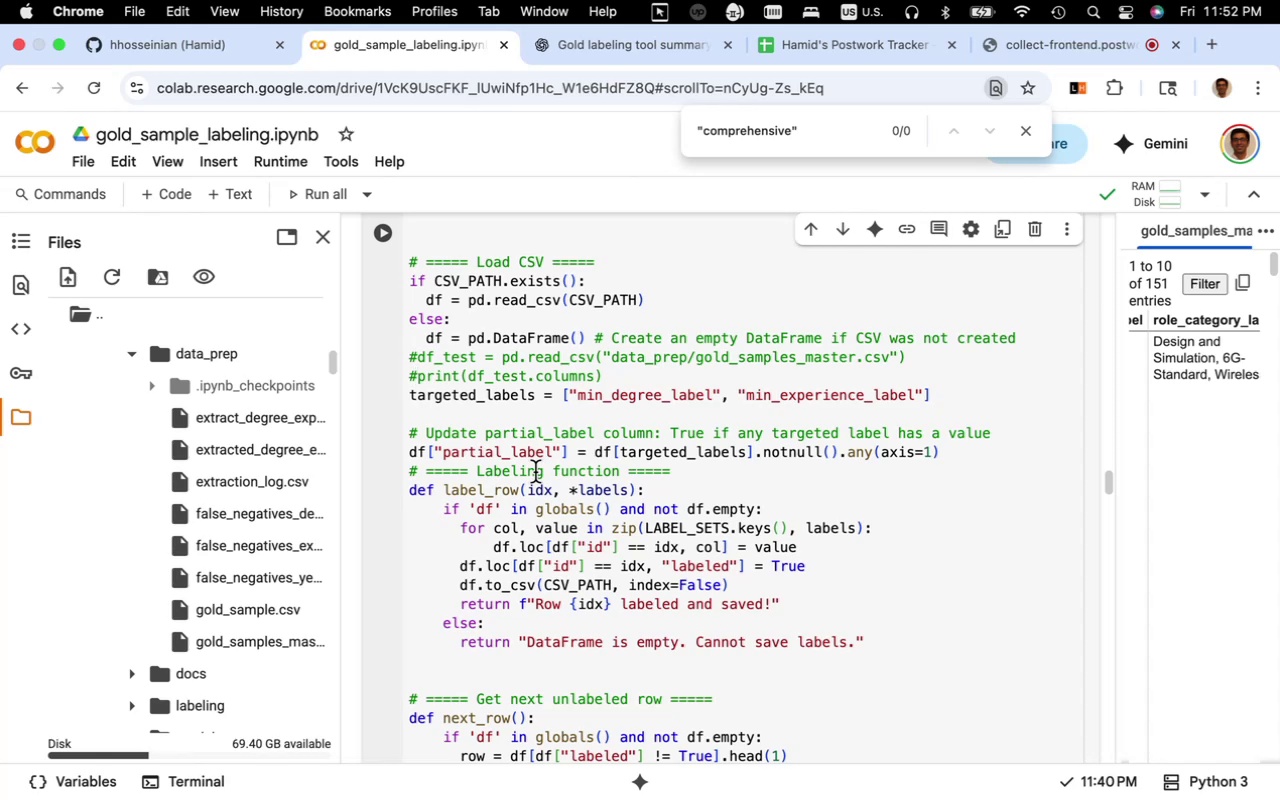 
wait(7.63)
 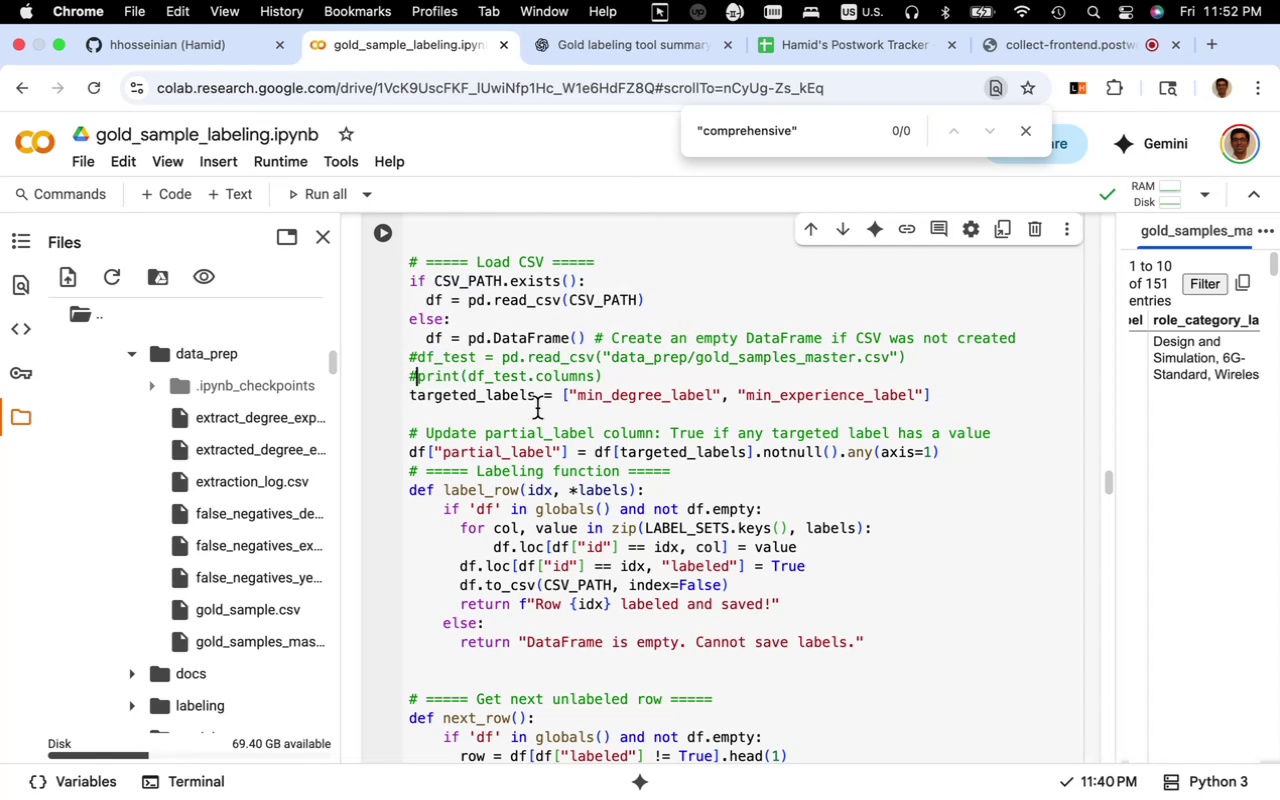 
scroll: coordinate [535, 474], scroll_direction: down, amount: 5.0
 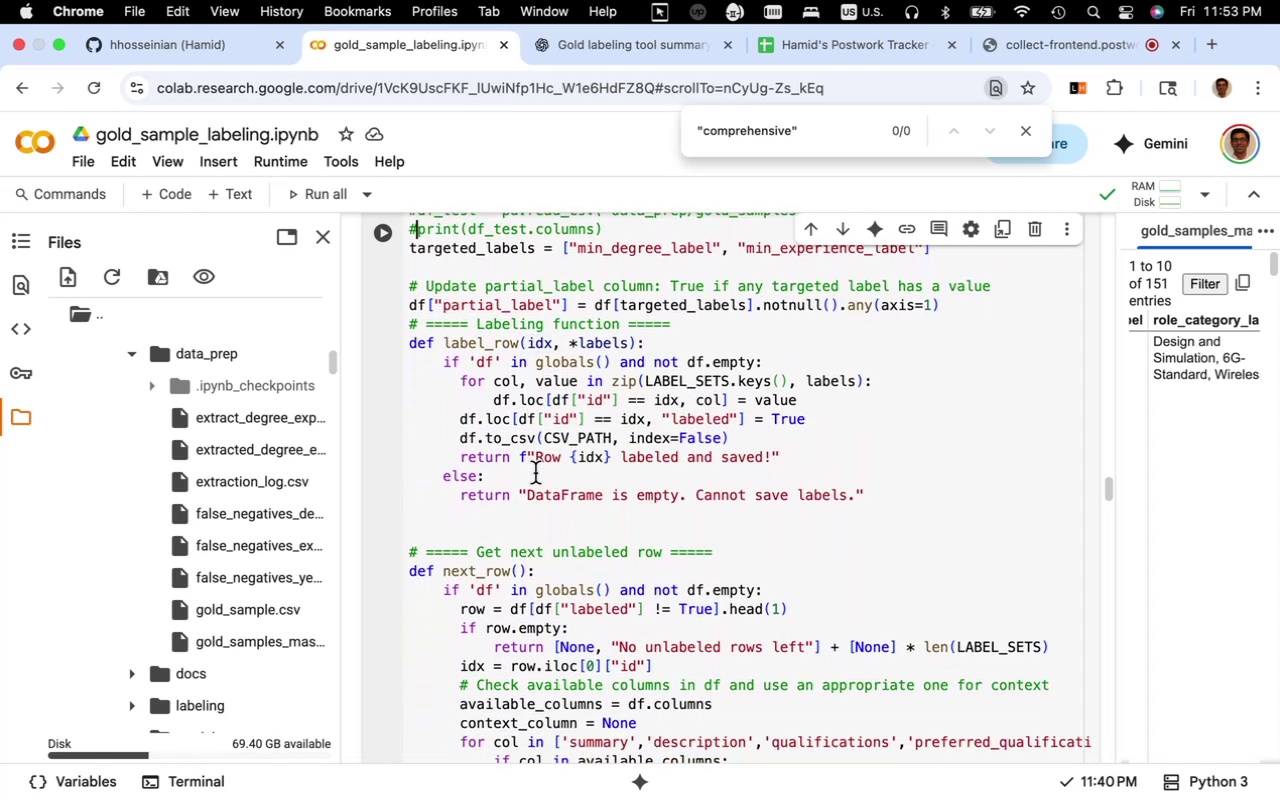 
scroll: coordinate [535, 473], scroll_direction: up, amount: 3.0
 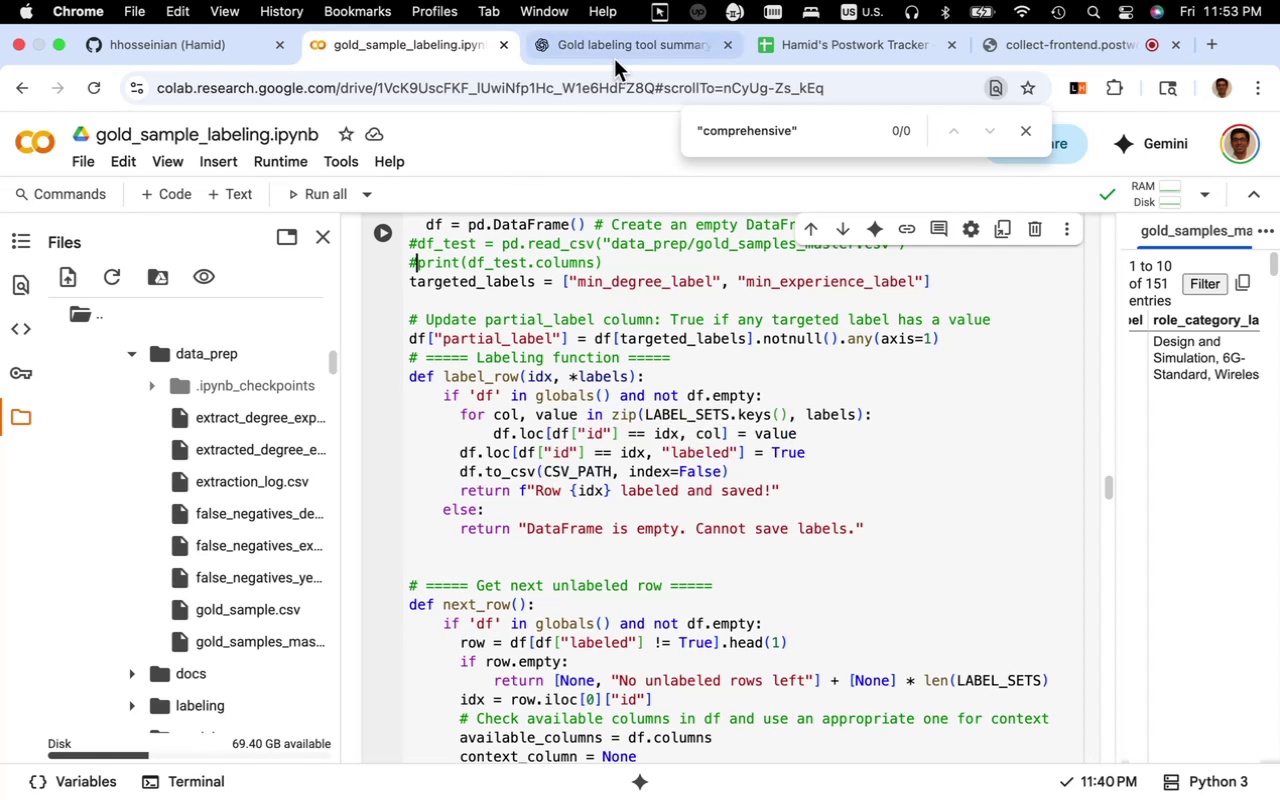 
left_click([620, 51])
 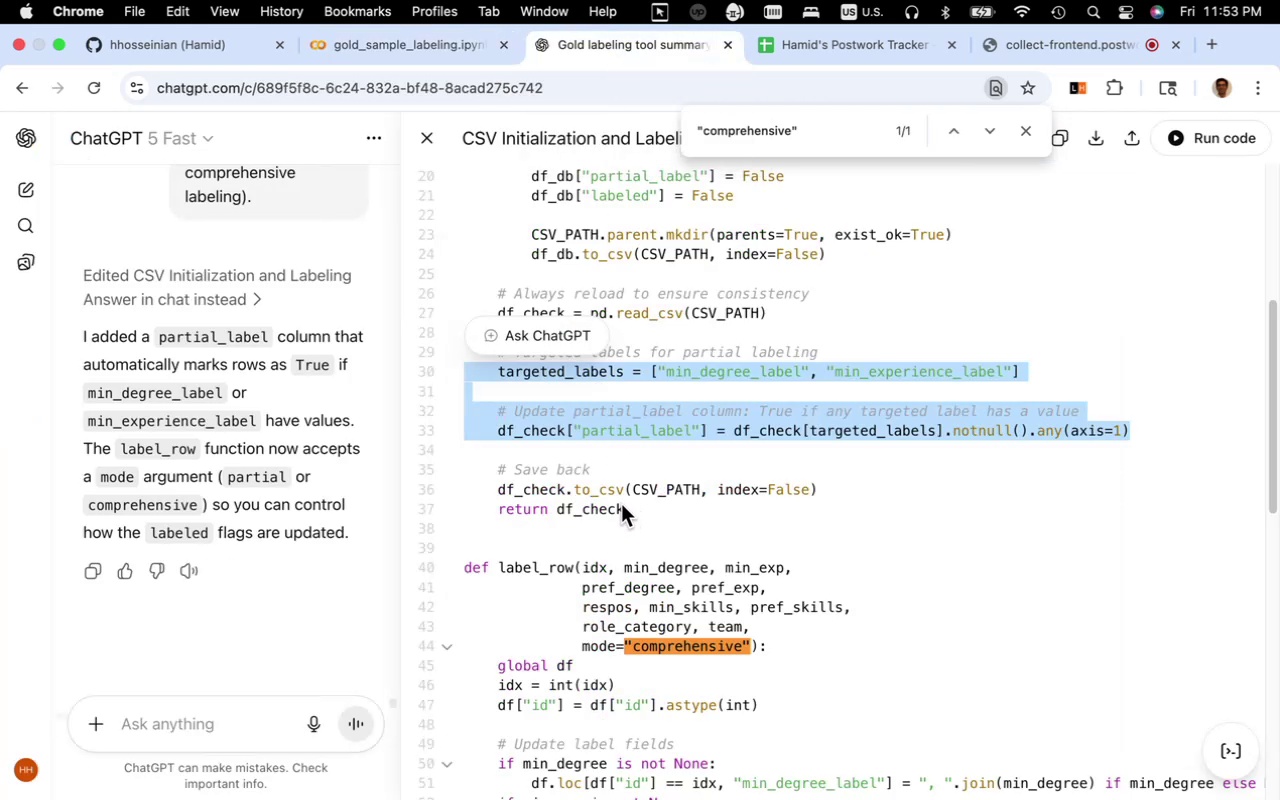 
scroll: coordinate [621, 504], scroll_direction: down, amount: 4.0
 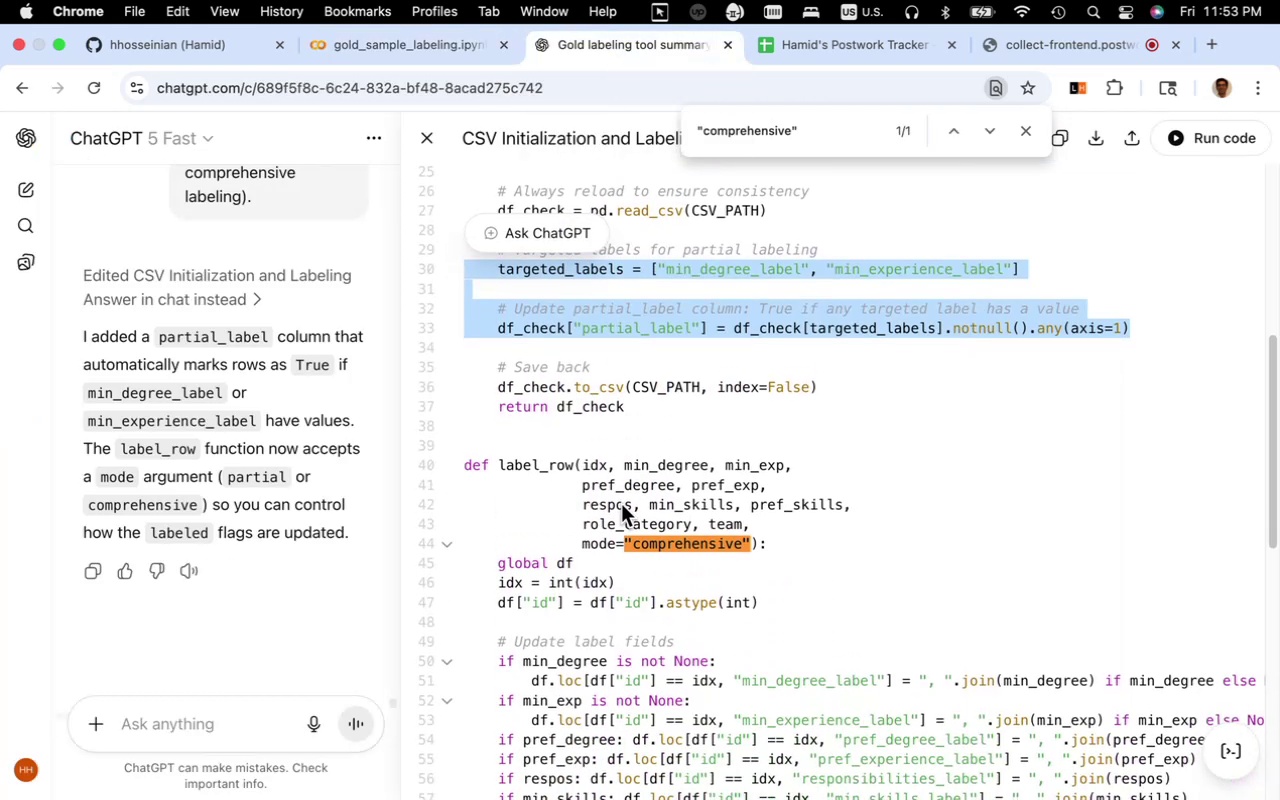 
scroll: coordinate [621, 504], scroll_direction: up, amount: 5.0
 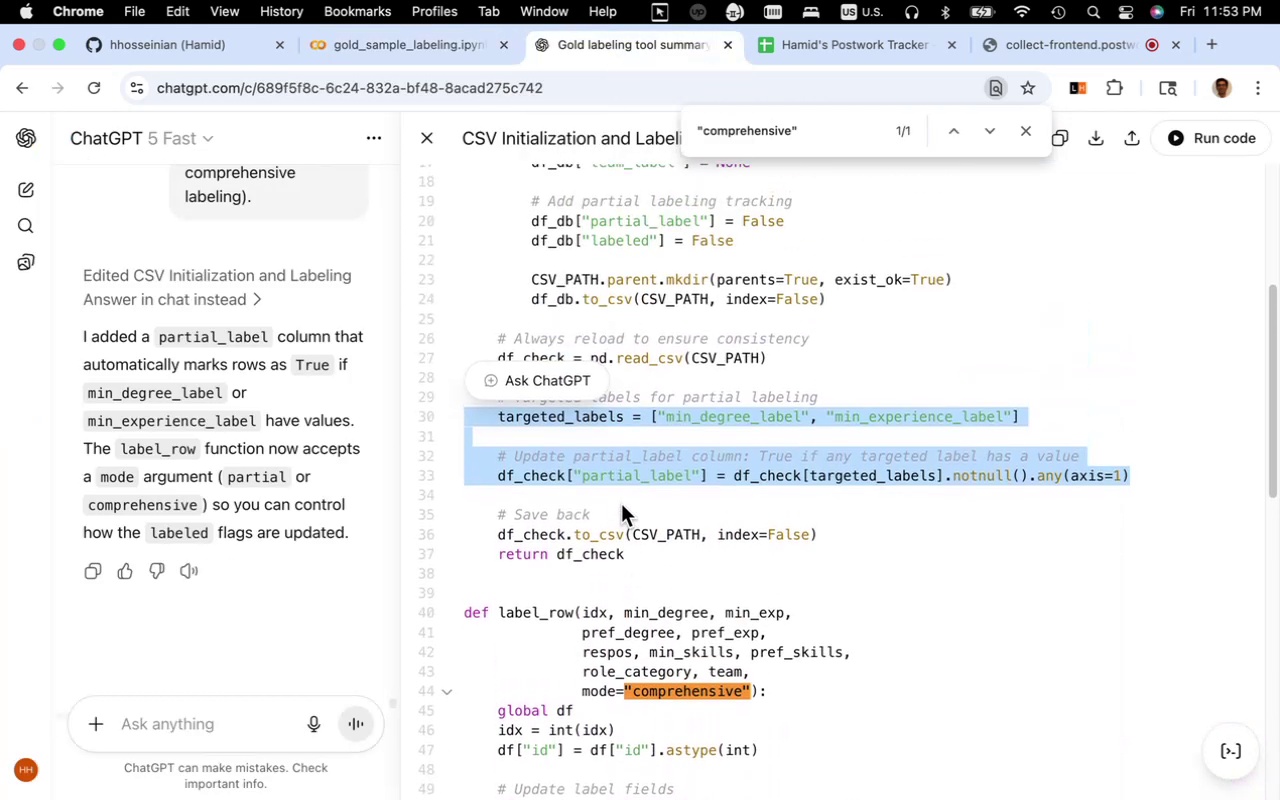 
scroll: coordinate [621, 504], scroll_direction: down, amount: 1.0
 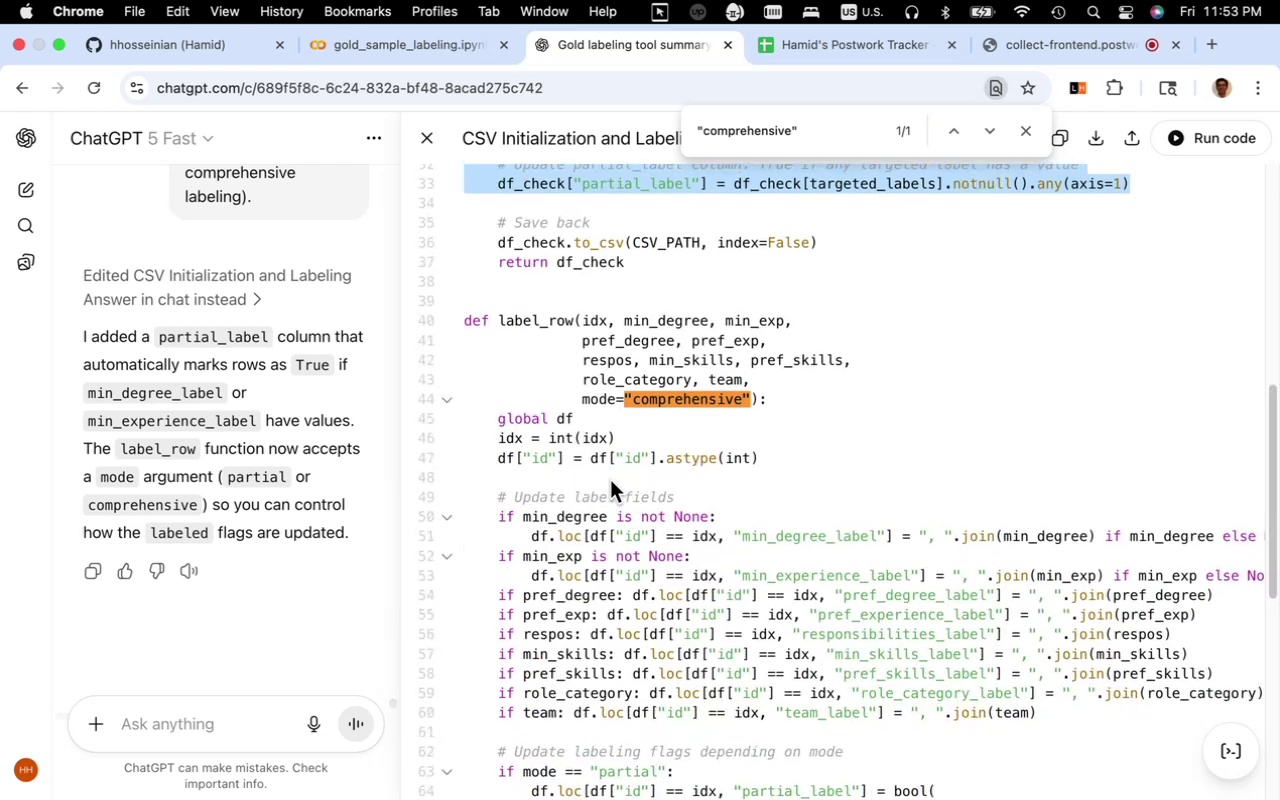 
left_click([577, 431])
 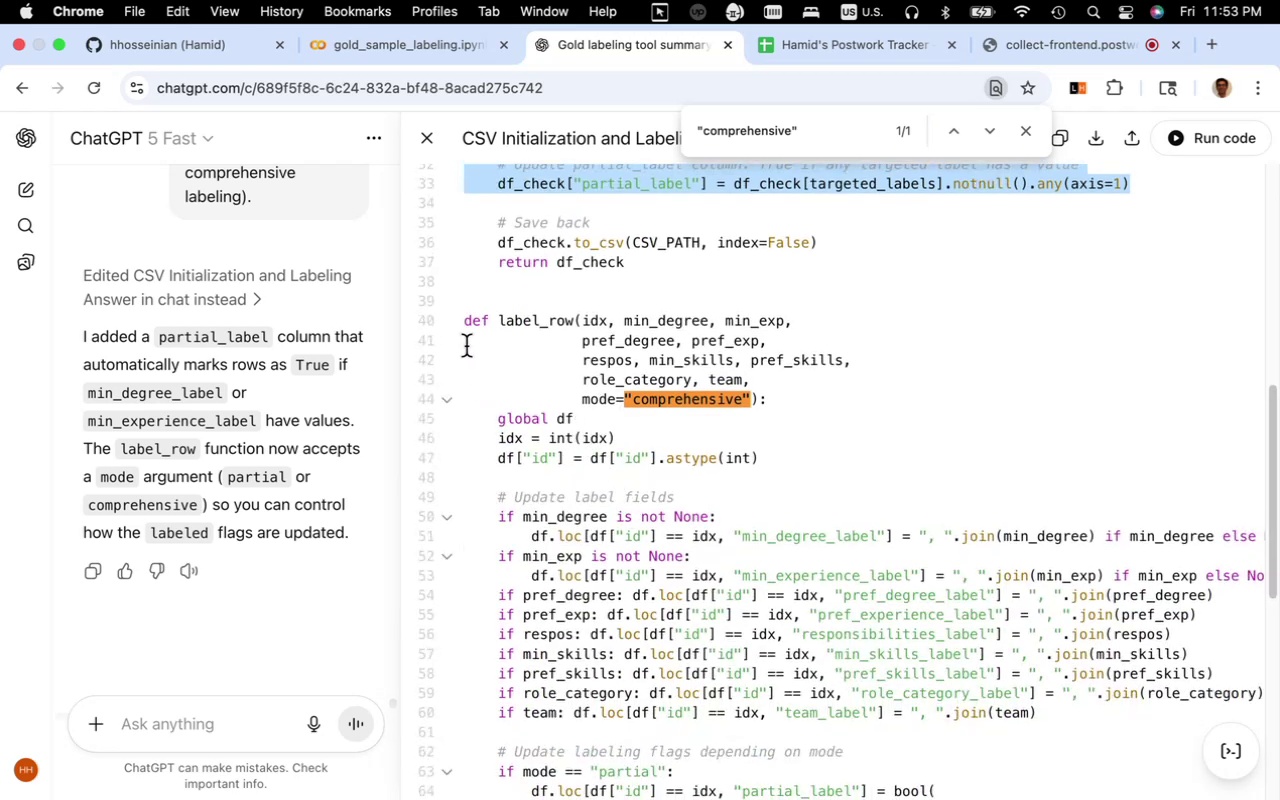 
left_click_drag(start_coordinate=[465, 327], to_coordinate=[528, 708])
 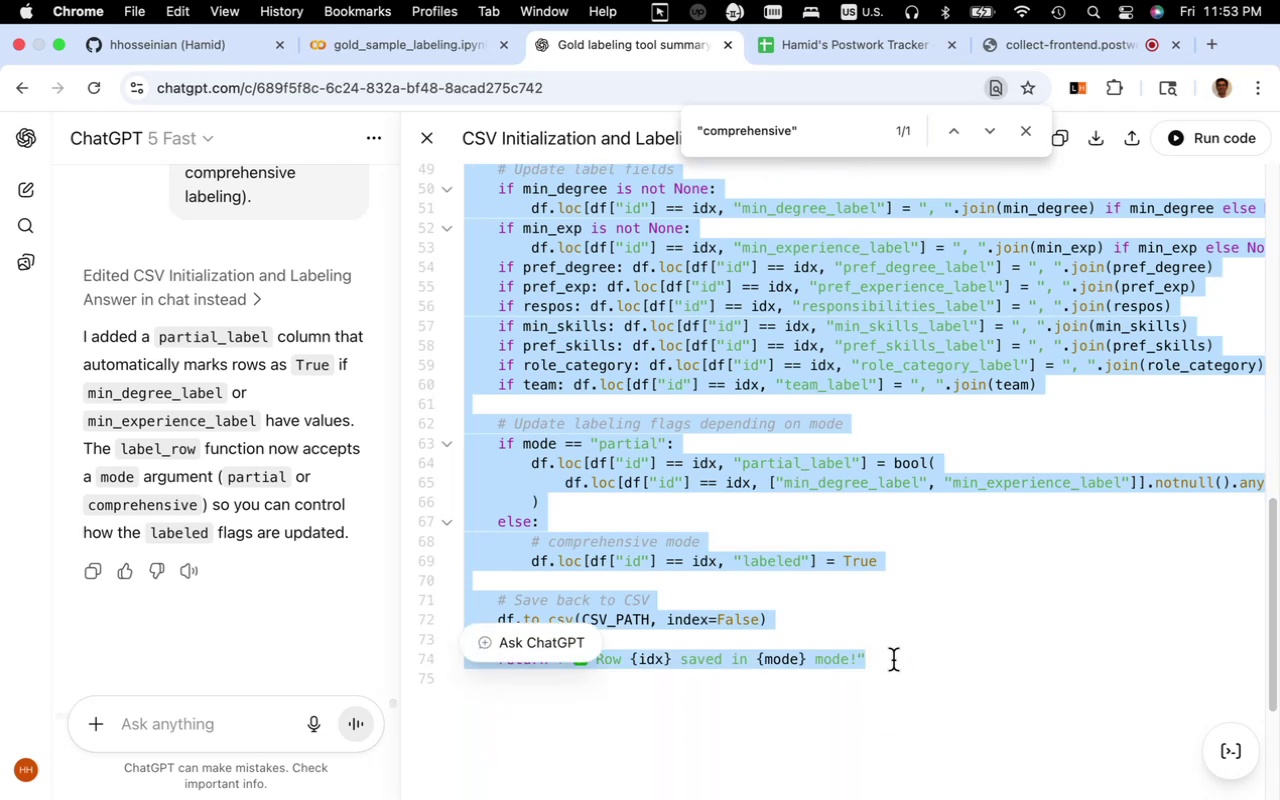 
key(Meta+C)
 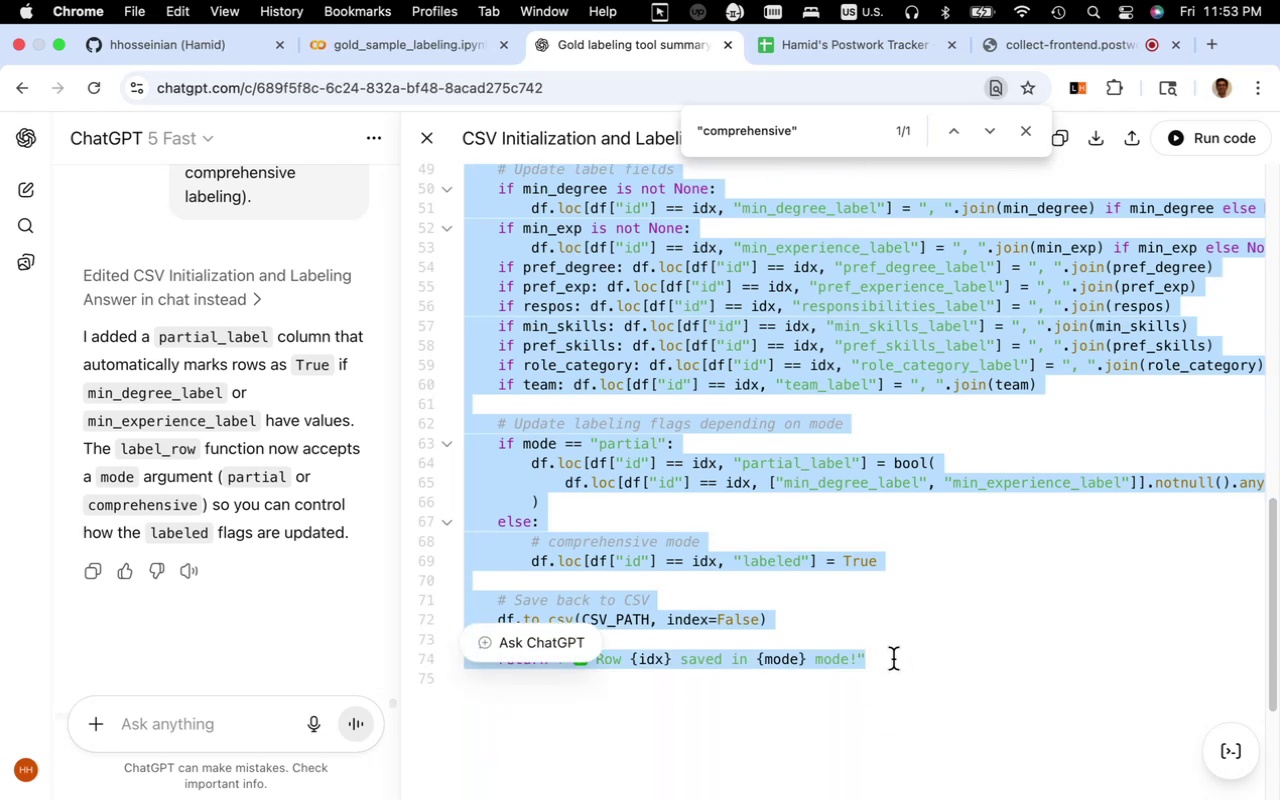 
left_click([893, 659])
 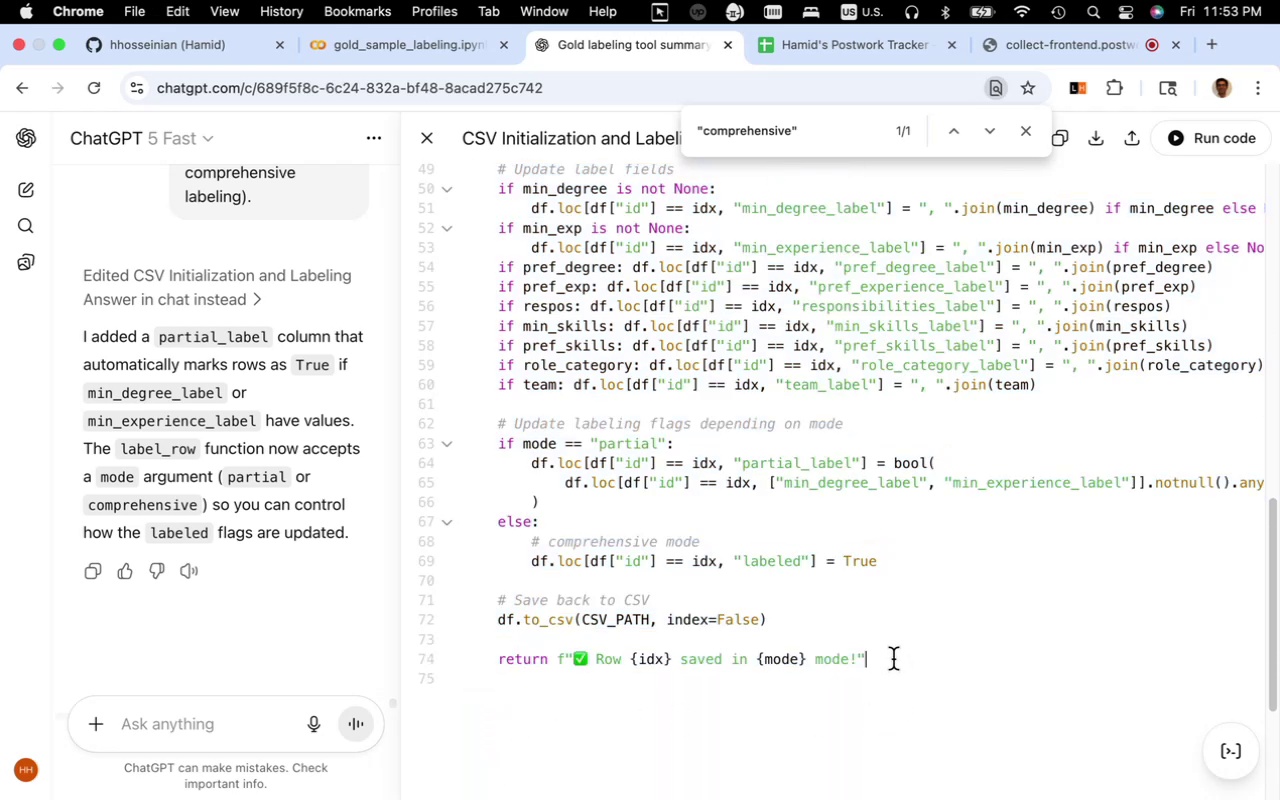 
left_click_drag(start_coordinate=[893, 659], to_coordinate=[434, 233])
 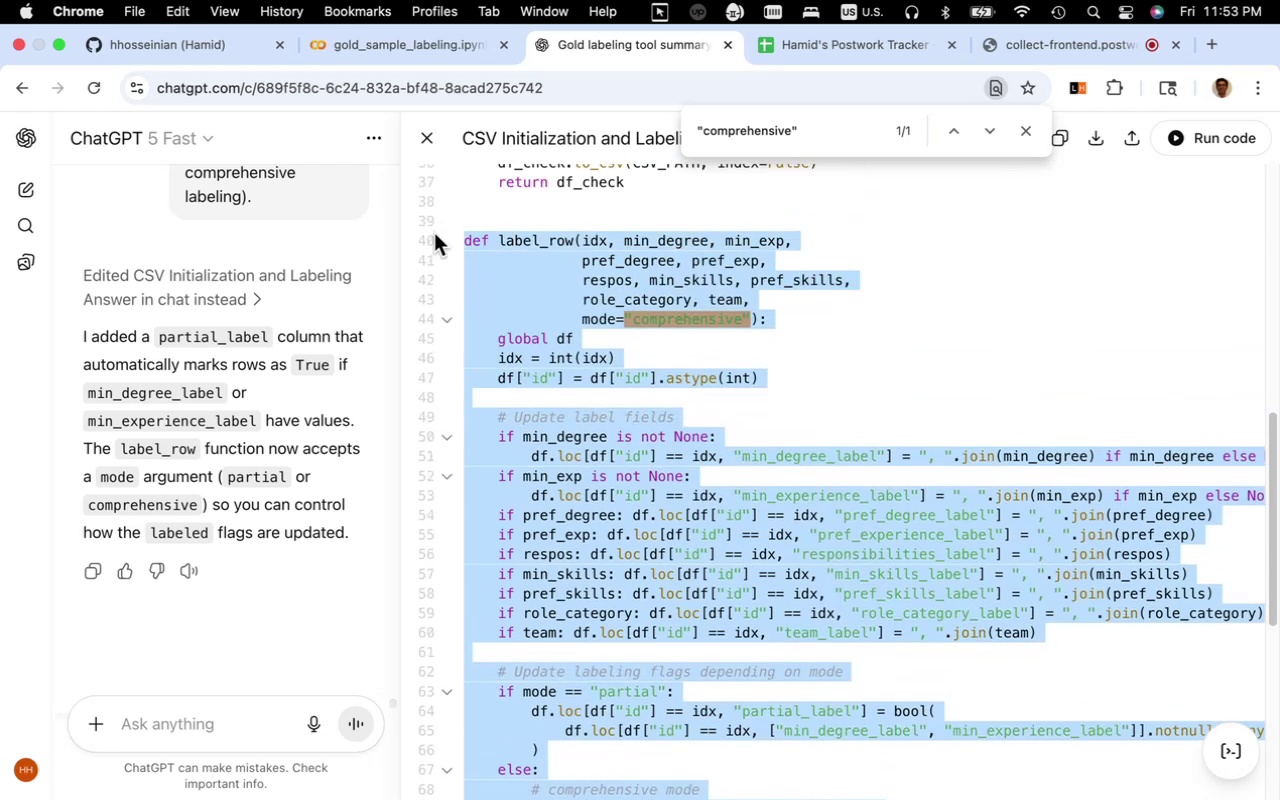 
key(Meta+C)
 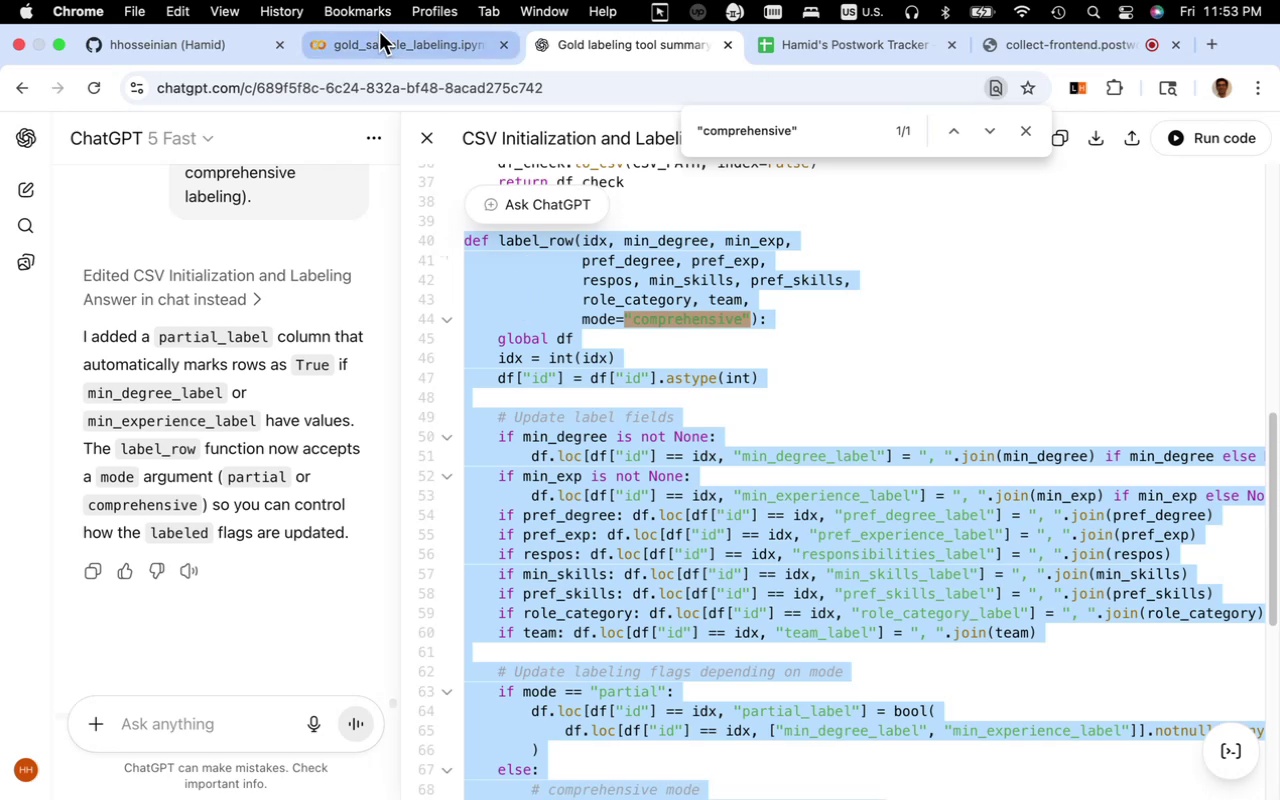 
left_click([386, 45])
 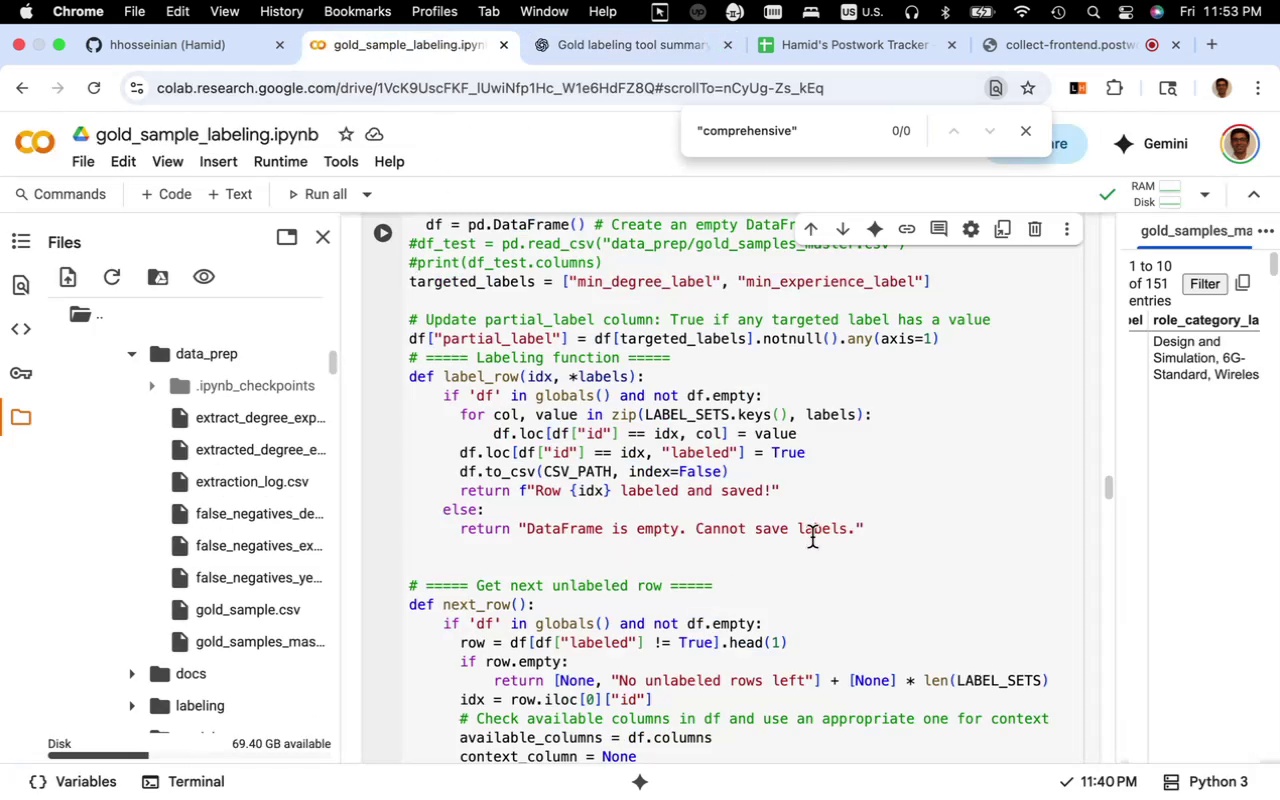 
left_click_drag(start_coordinate=[871, 531], to_coordinate=[369, 371])
 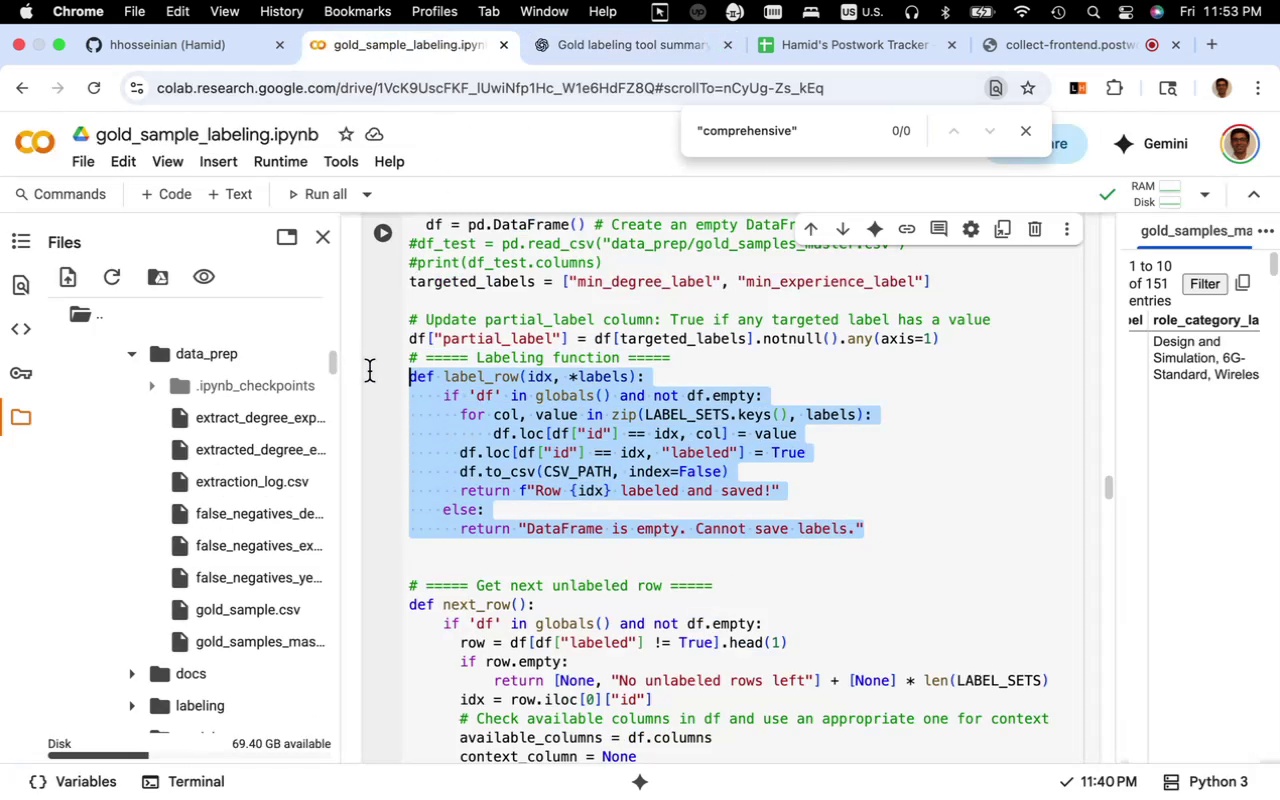 
key(Meta+V)
 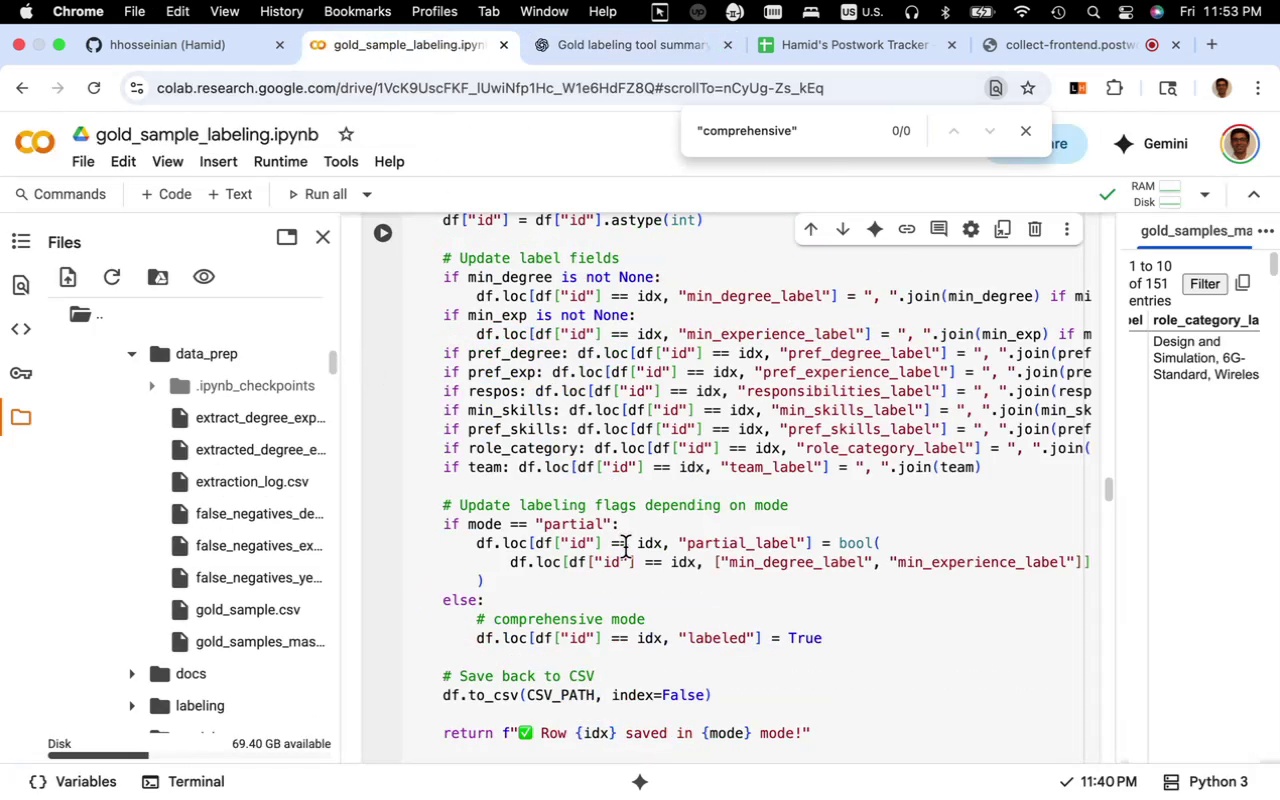 
scroll: coordinate [580, 528], scroll_direction: down, amount: 14.0
 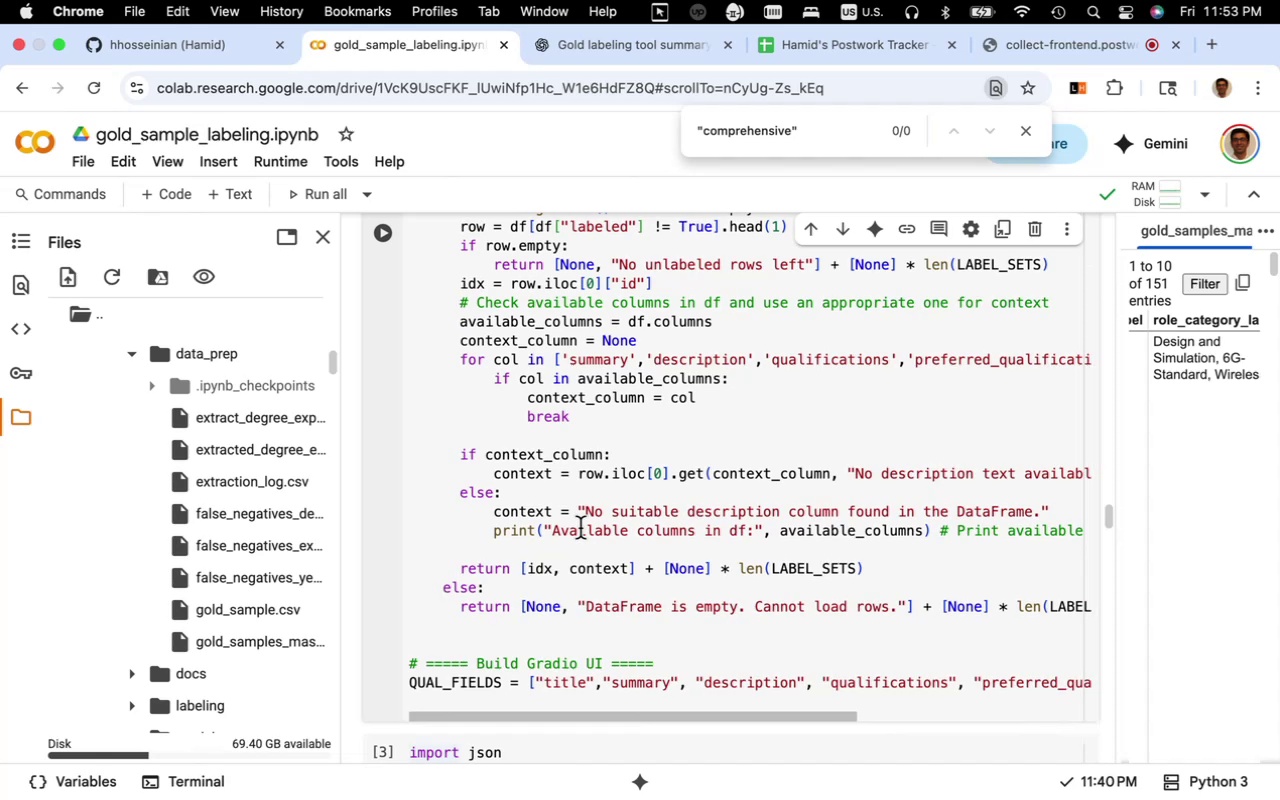 
wait(6.44)
 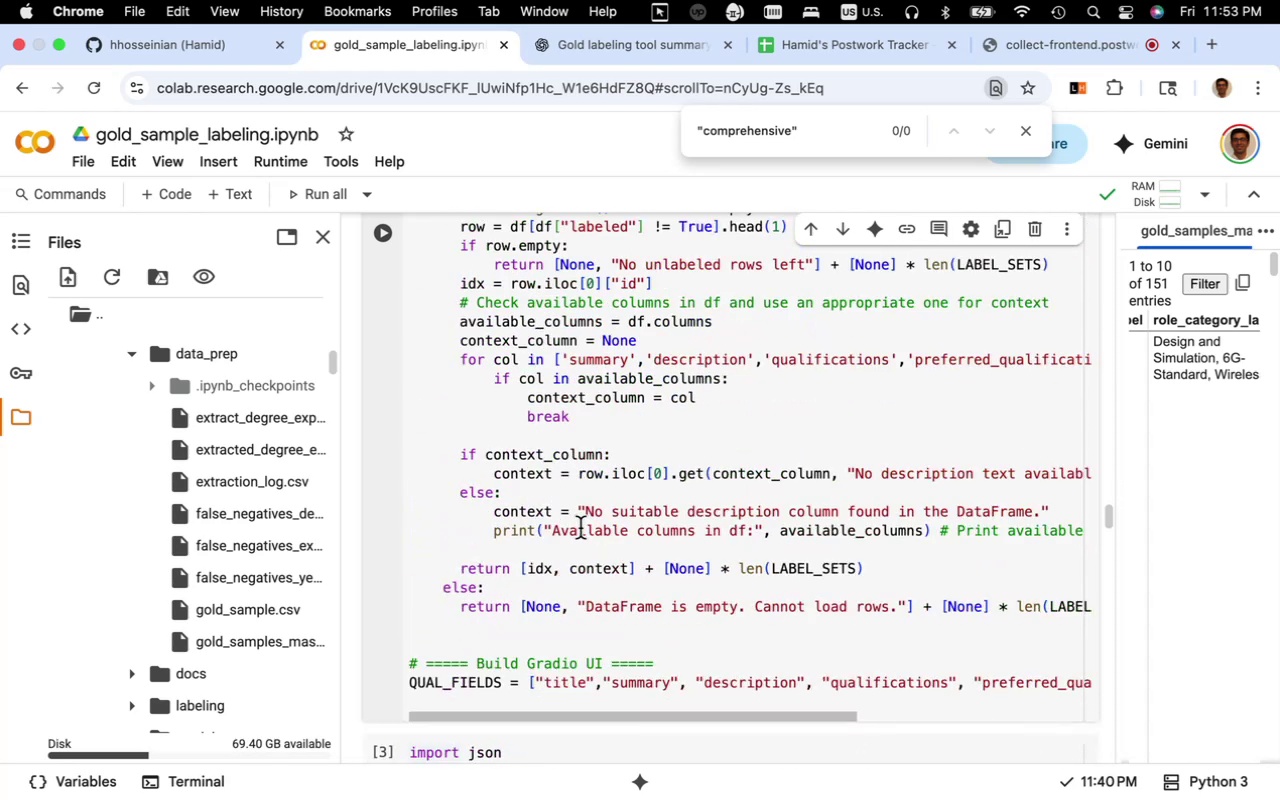 
scroll: coordinate [580, 528], scroll_direction: down, amount: 7.0
 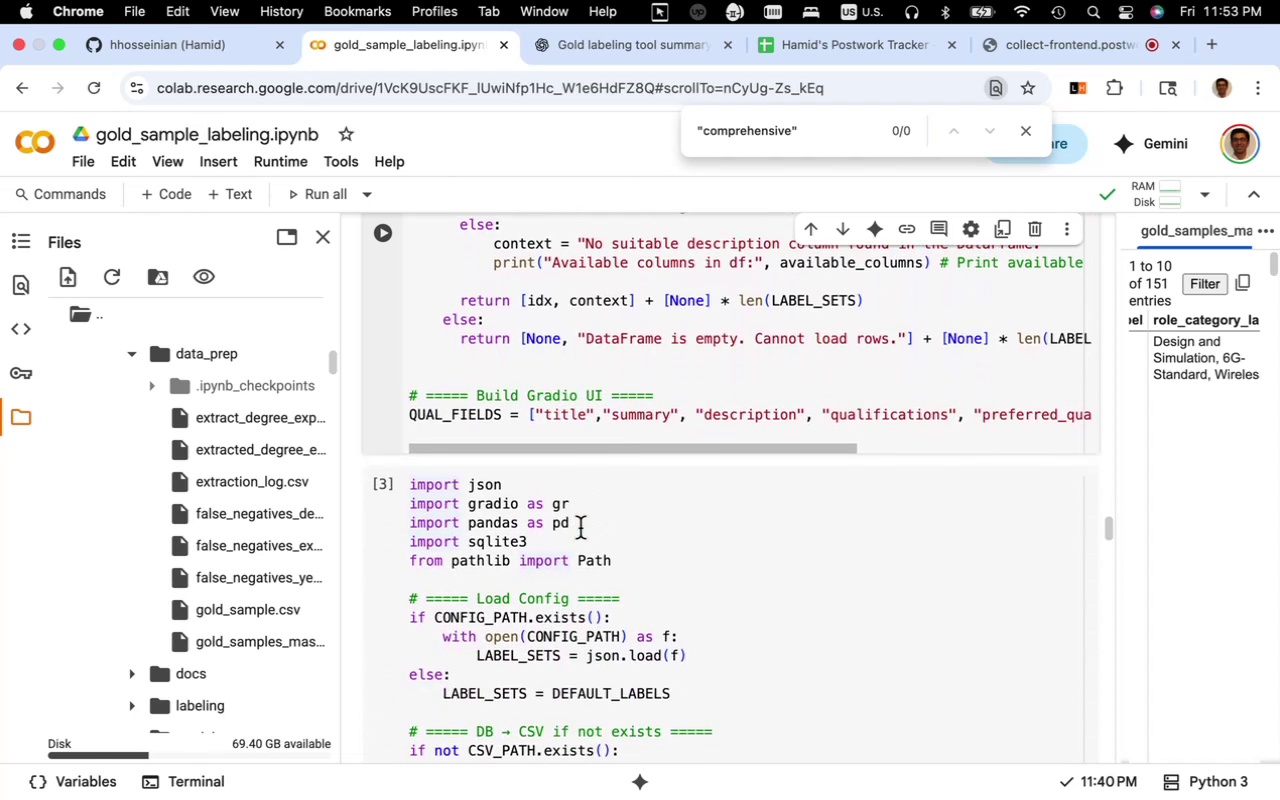 
scroll: coordinate [580, 528], scroll_direction: up, amount: 16.0
 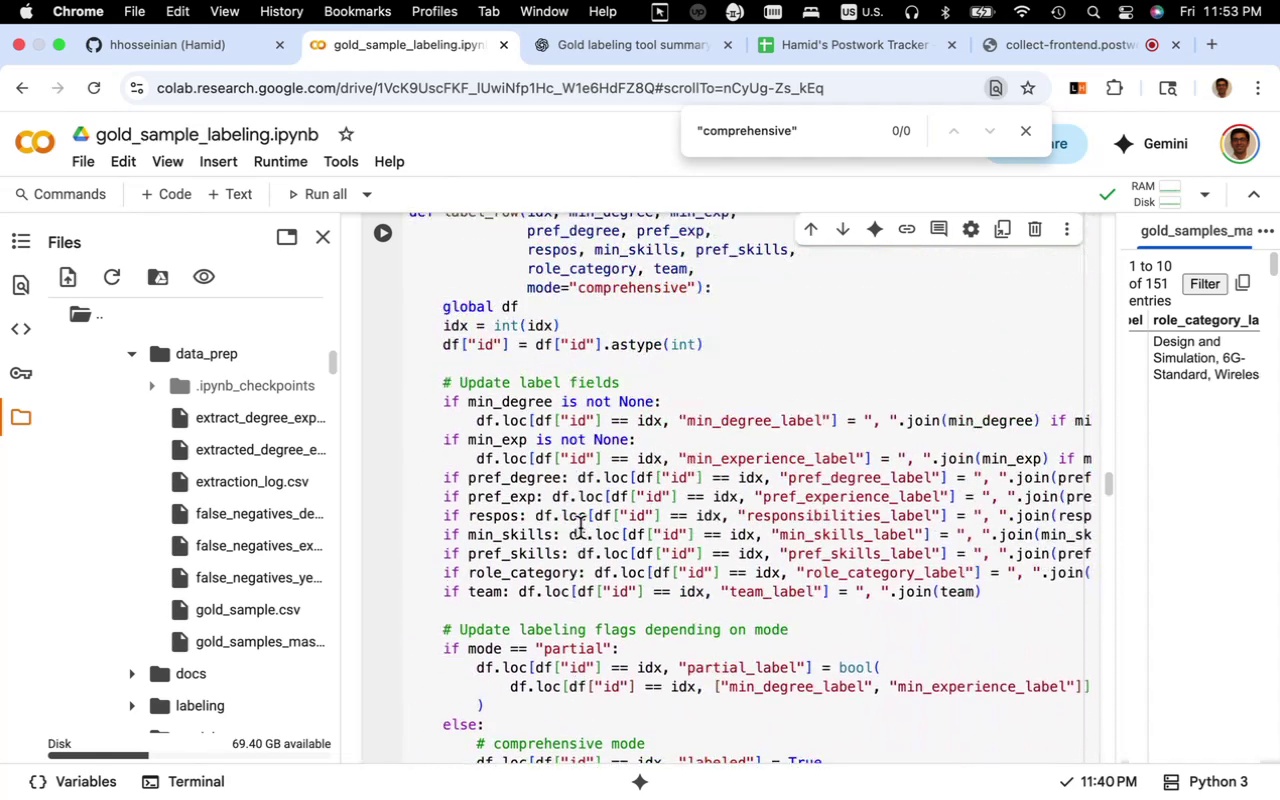 
scroll: coordinate [580, 528], scroll_direction: down, amount: 5.0
 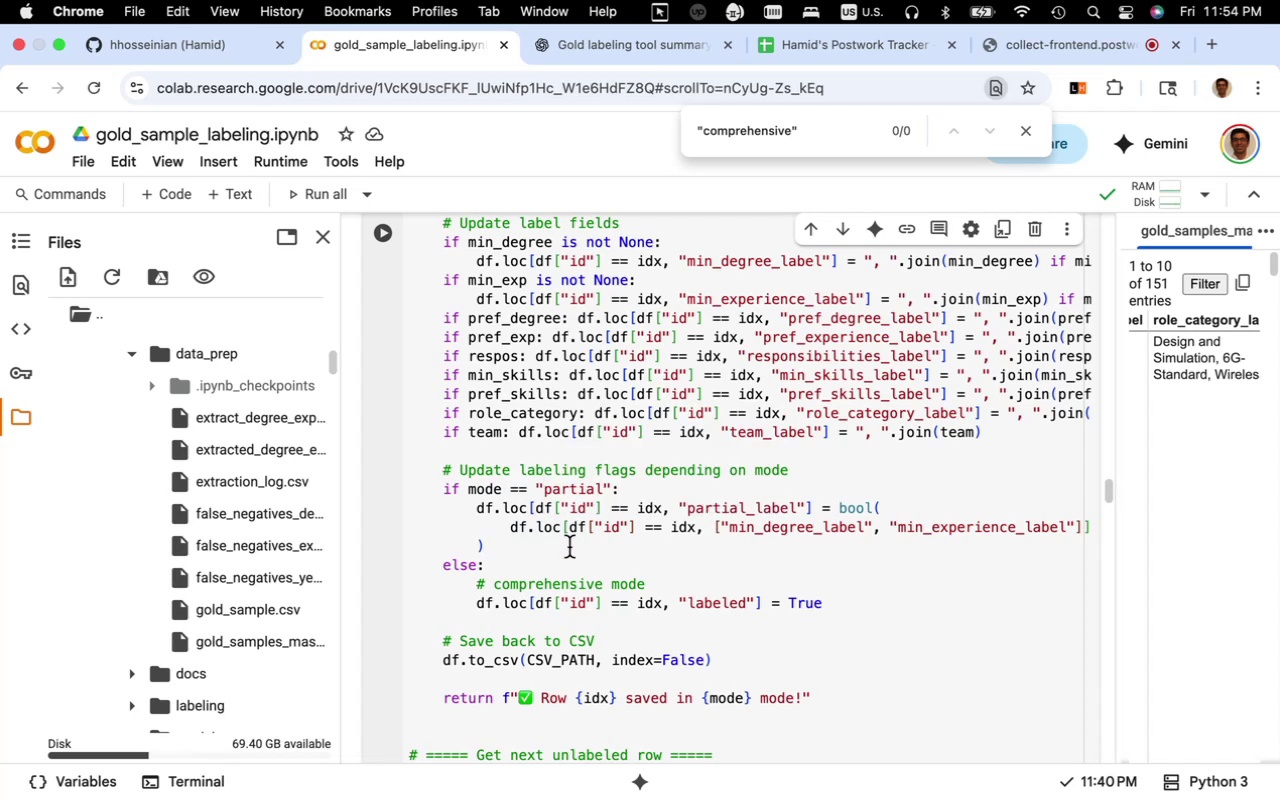 
wait(5.16)
 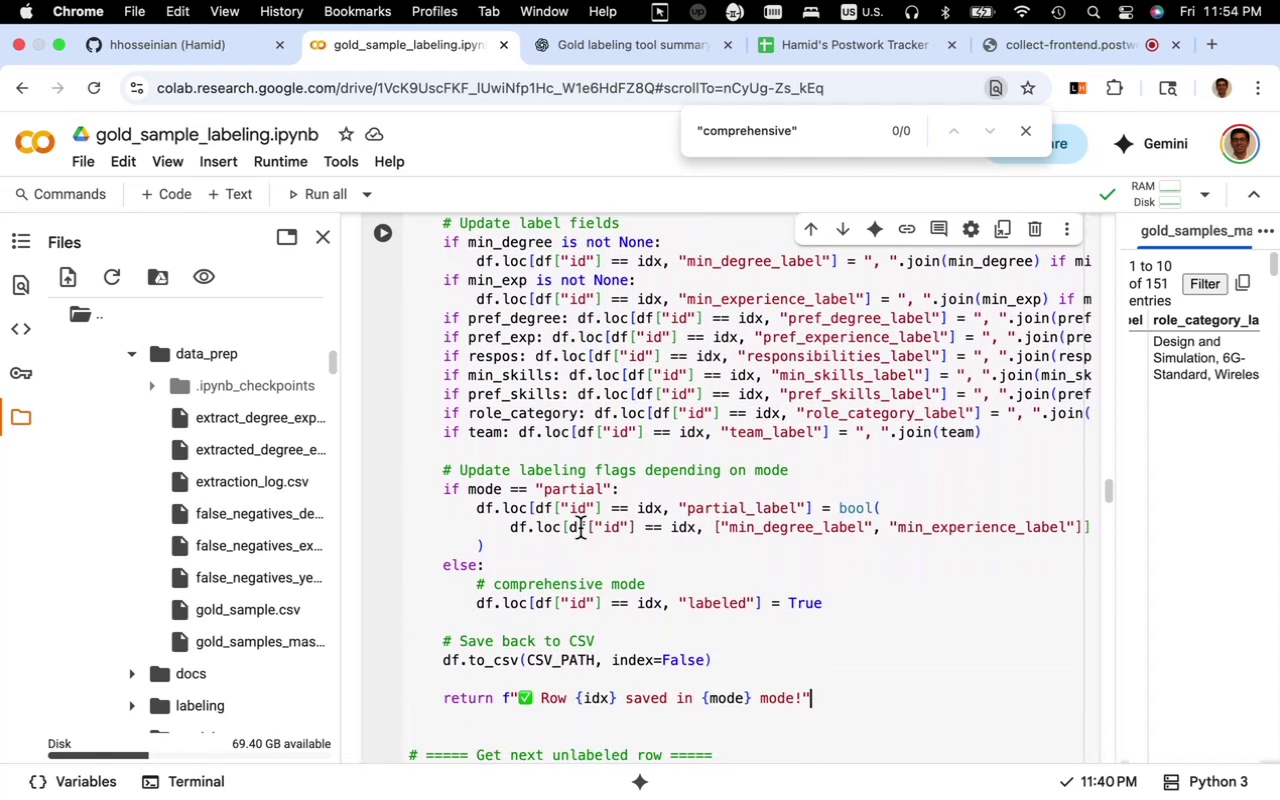 
left_click_drag(start_coordinate=[611, 491], to_coordinate=[471, 494])
 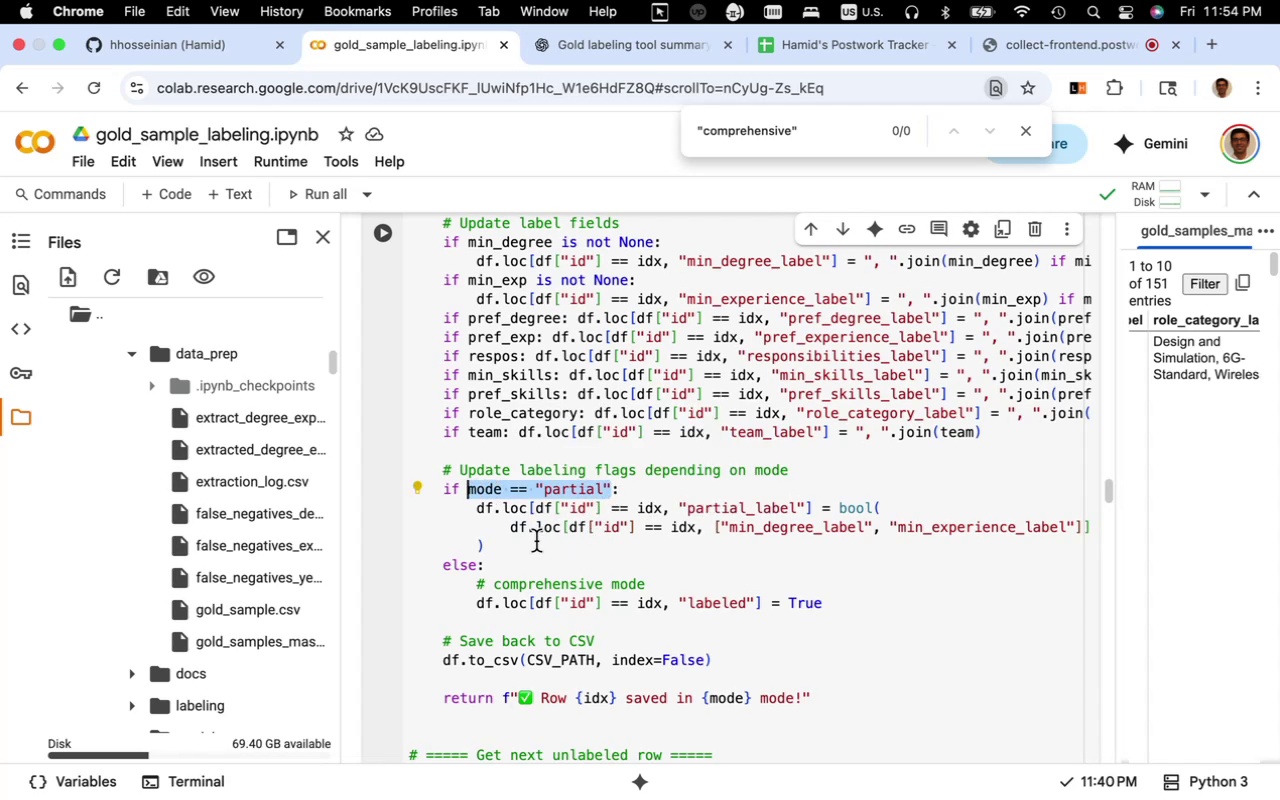 
key(Meta+CommandLeft)
 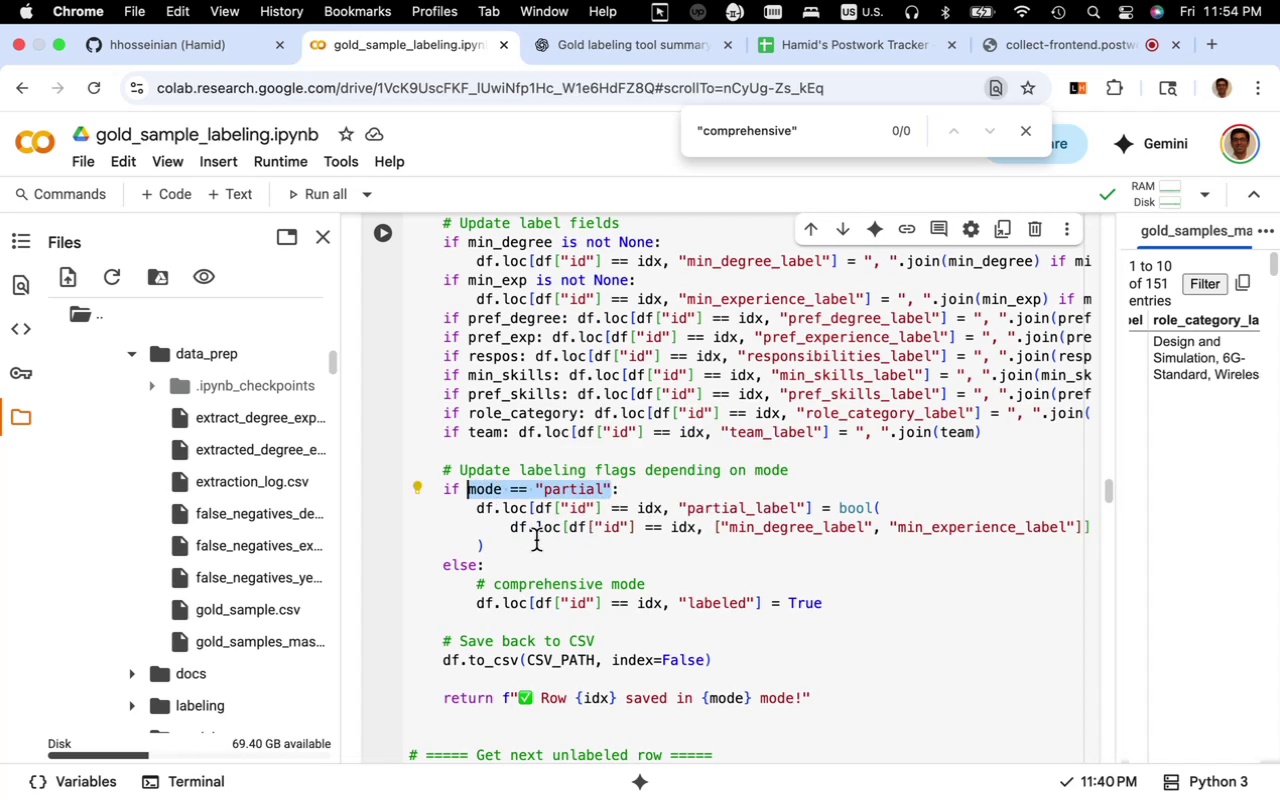 
key(Meta+C)
 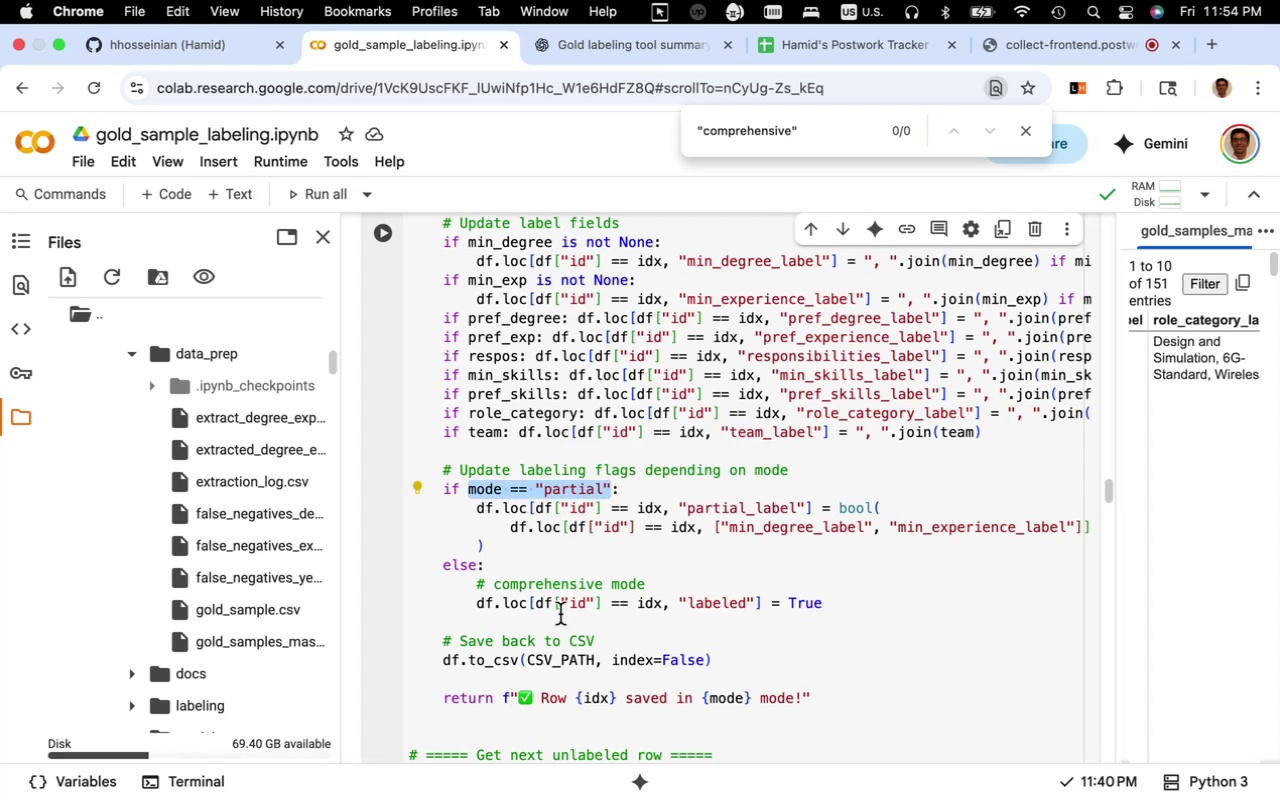 
scroll: coordinate [561, 616], scroll_direction: down, amount: 9.0
 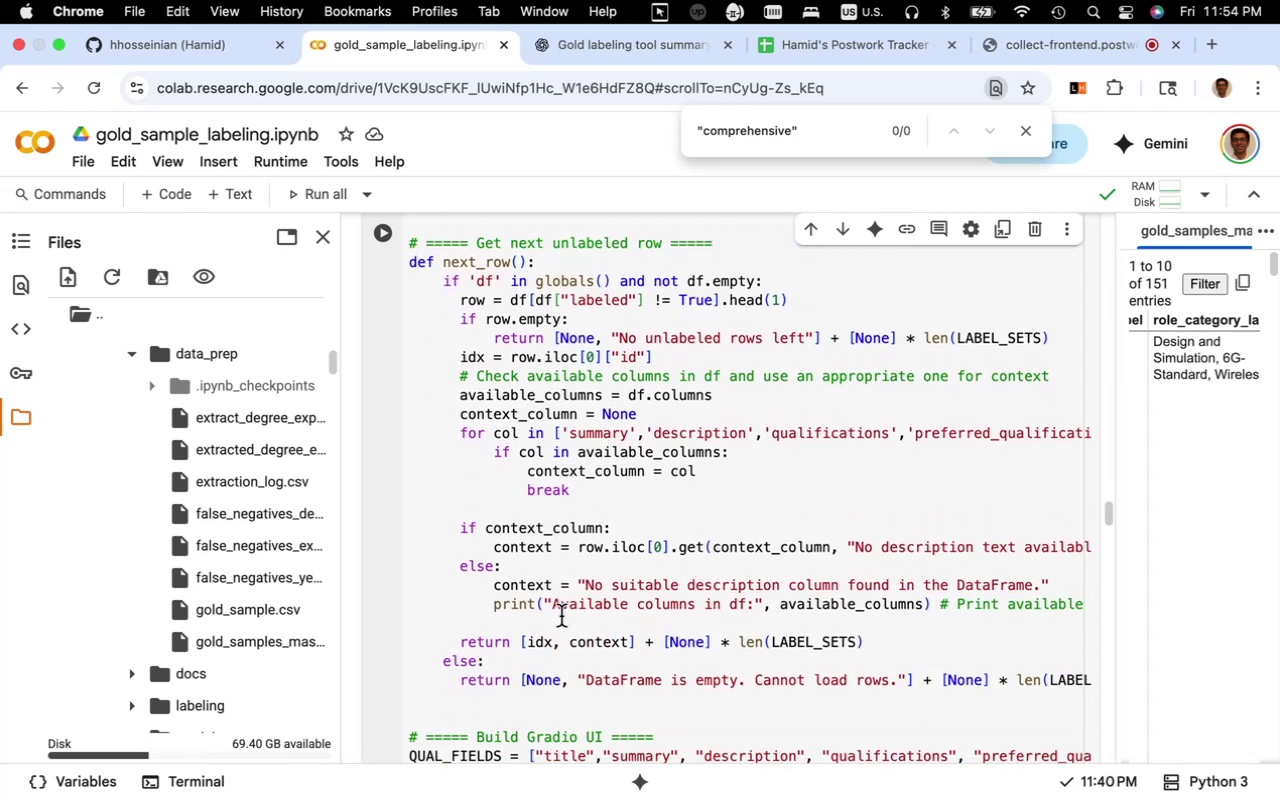 
scroll: coordinate [561, 616], scroll_direction: up, amount: 5.0
 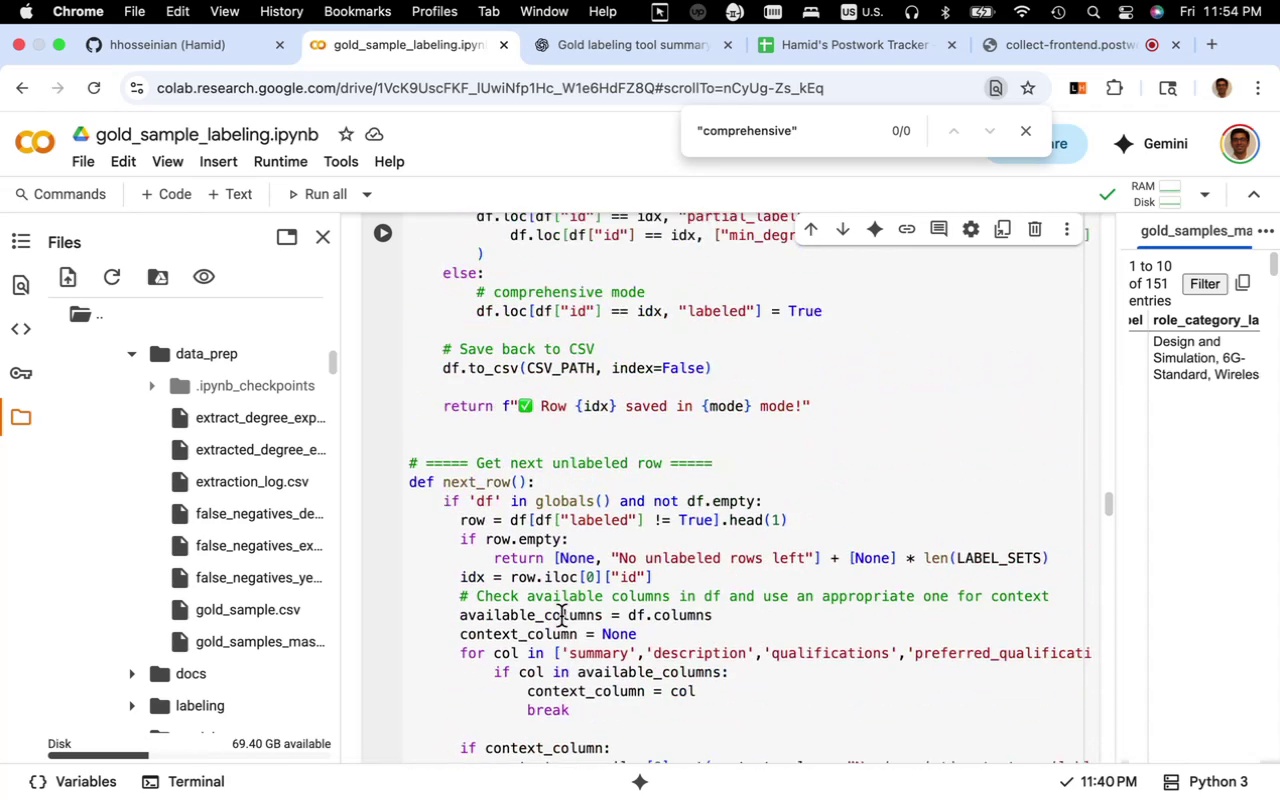 
scroll: coordinate [561, 616], scroll_direction: down, amount: 15.0
 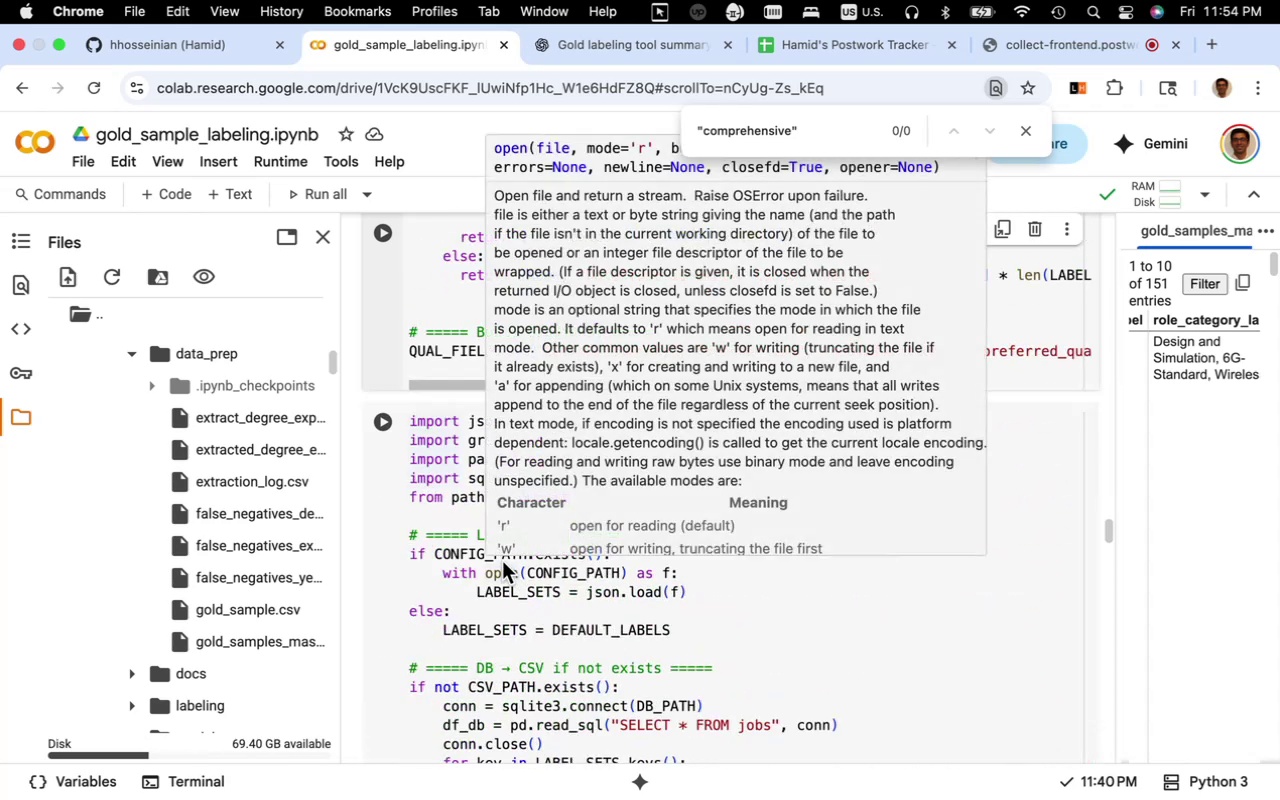 
left_click([454, 521])
 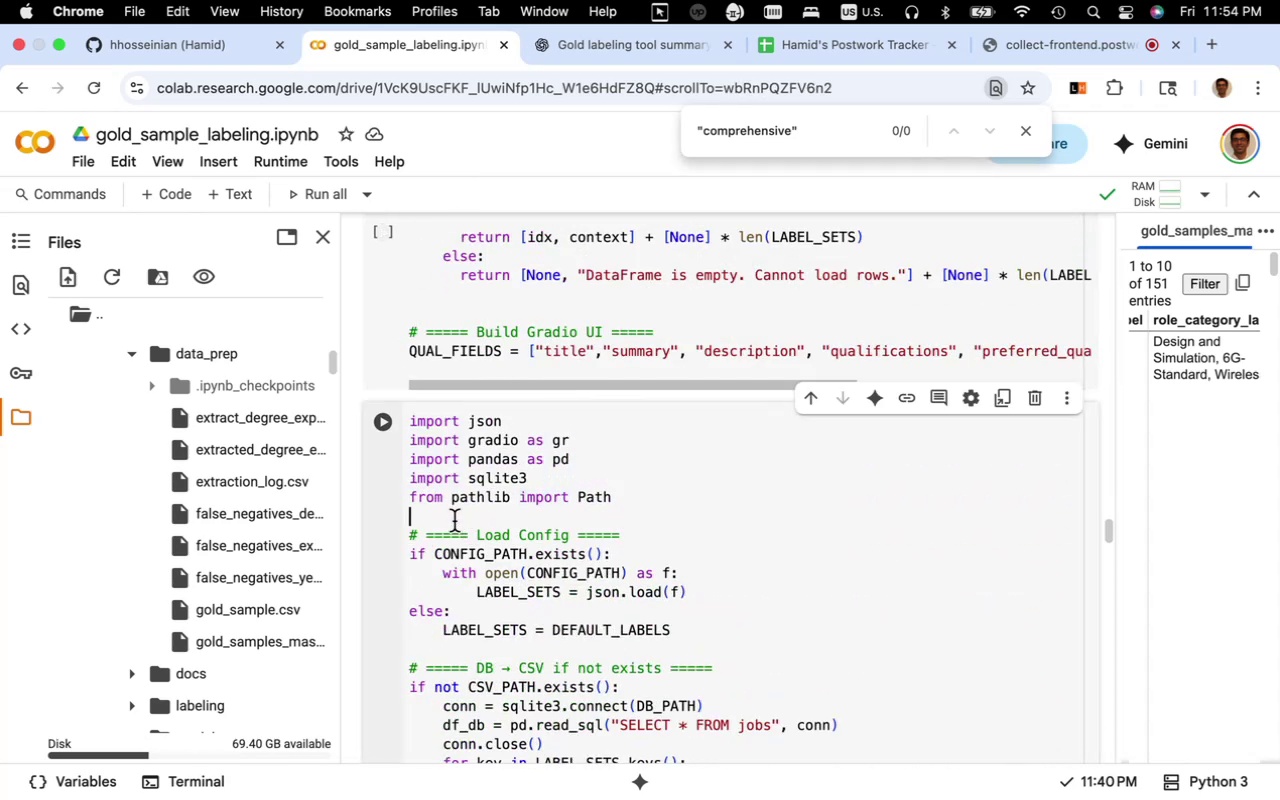 
key(Meta+V)
 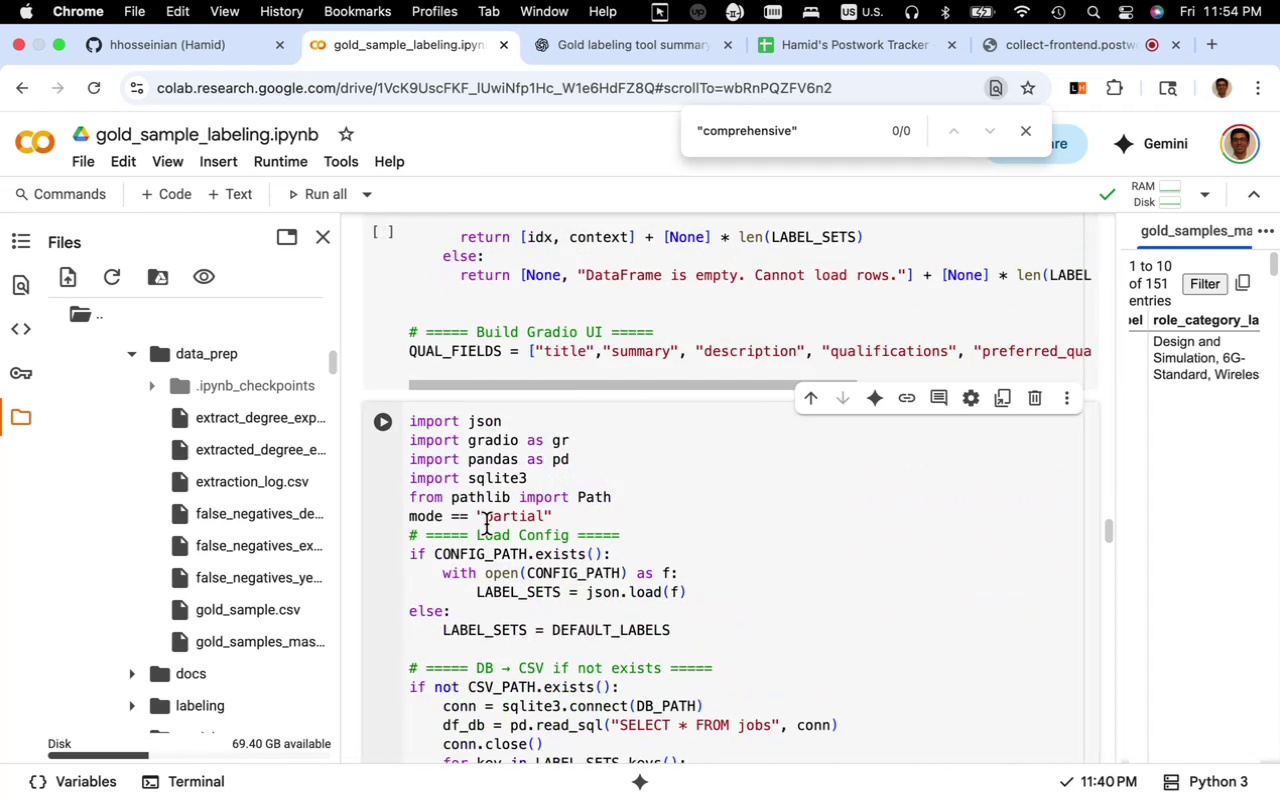 
key(Space)
 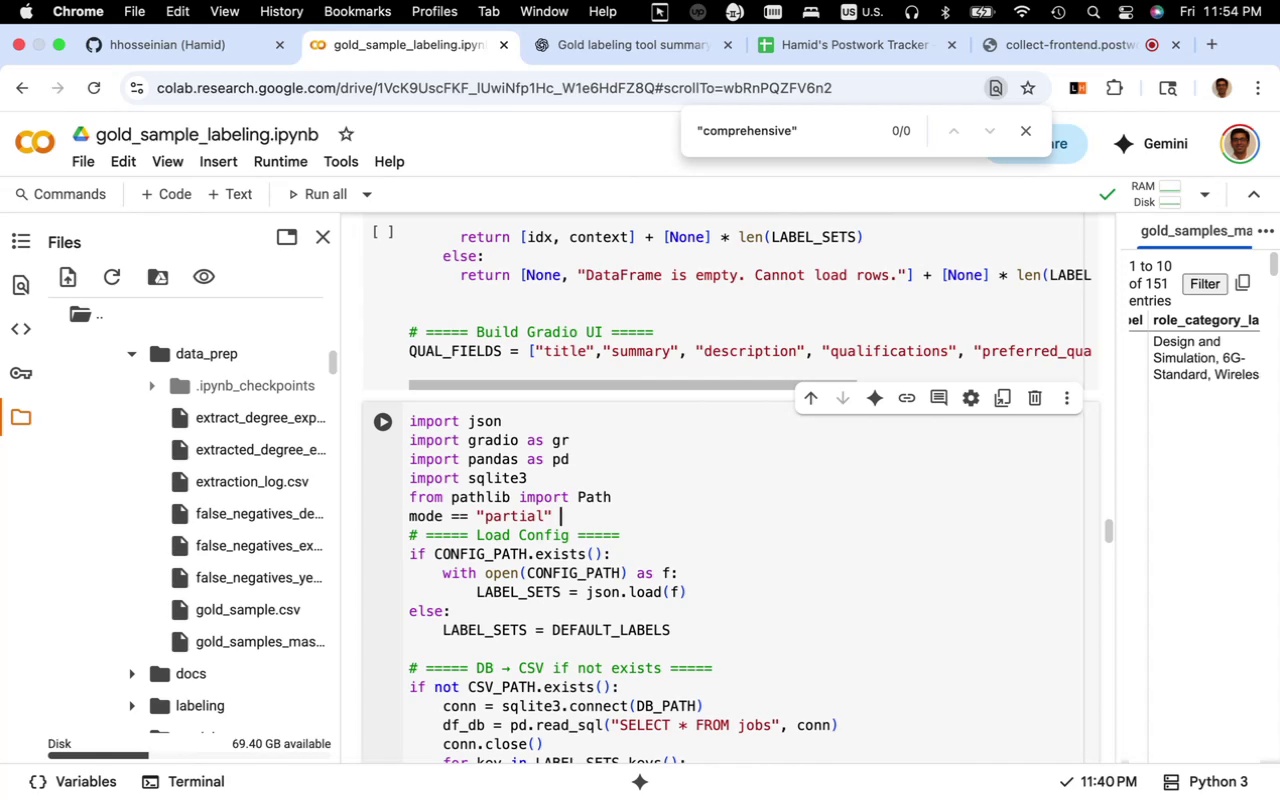 
key(Shift+3)
 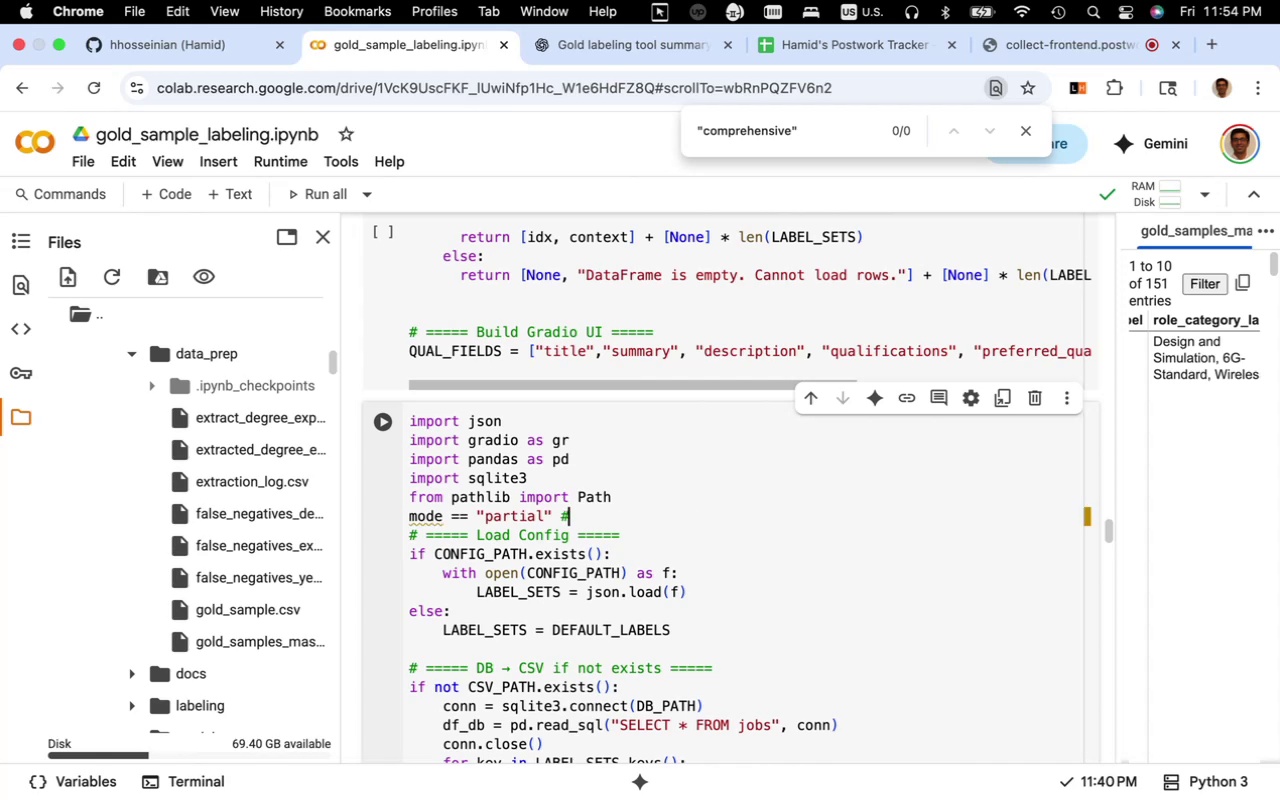 
scroll: coordinate [557, 522], scroll_direction: up, amount: 33.0
 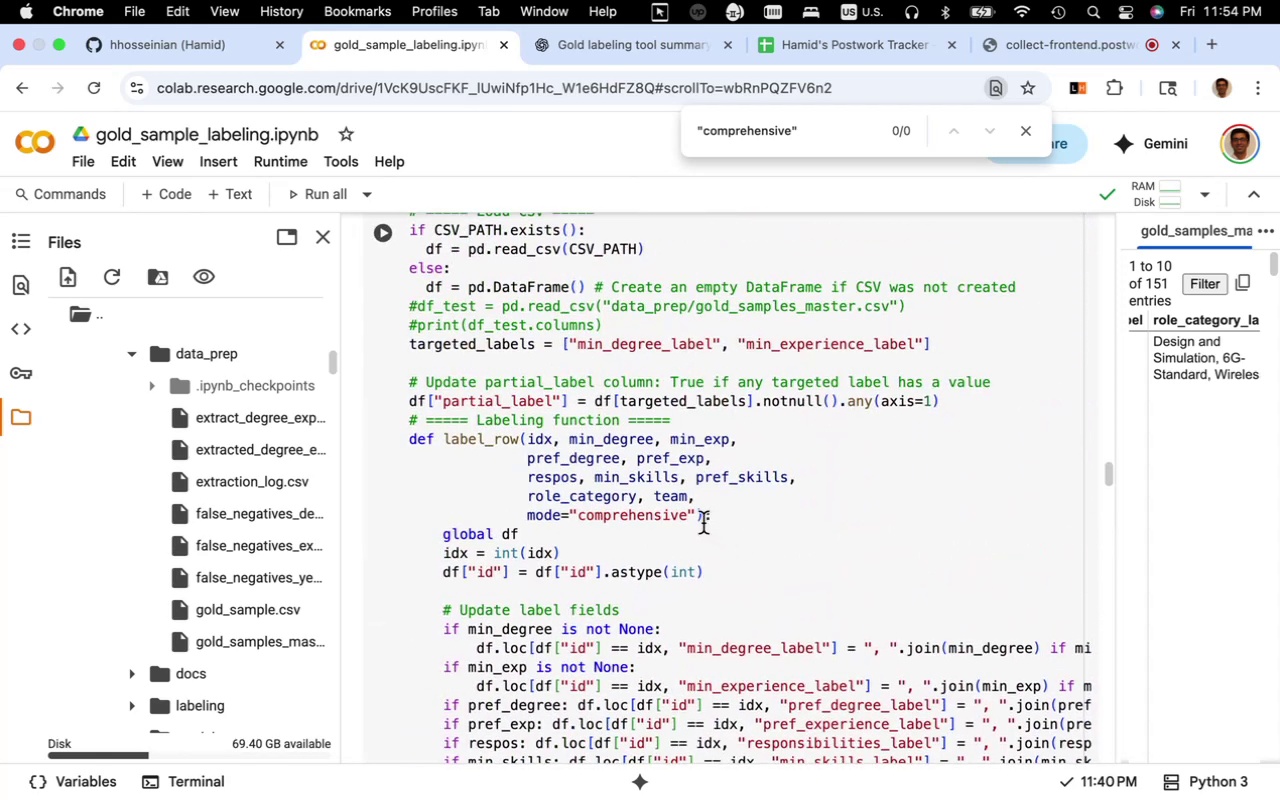 
left_click_drag(start_coordinate=[694, 517], to_coordinate=[568, 522])
 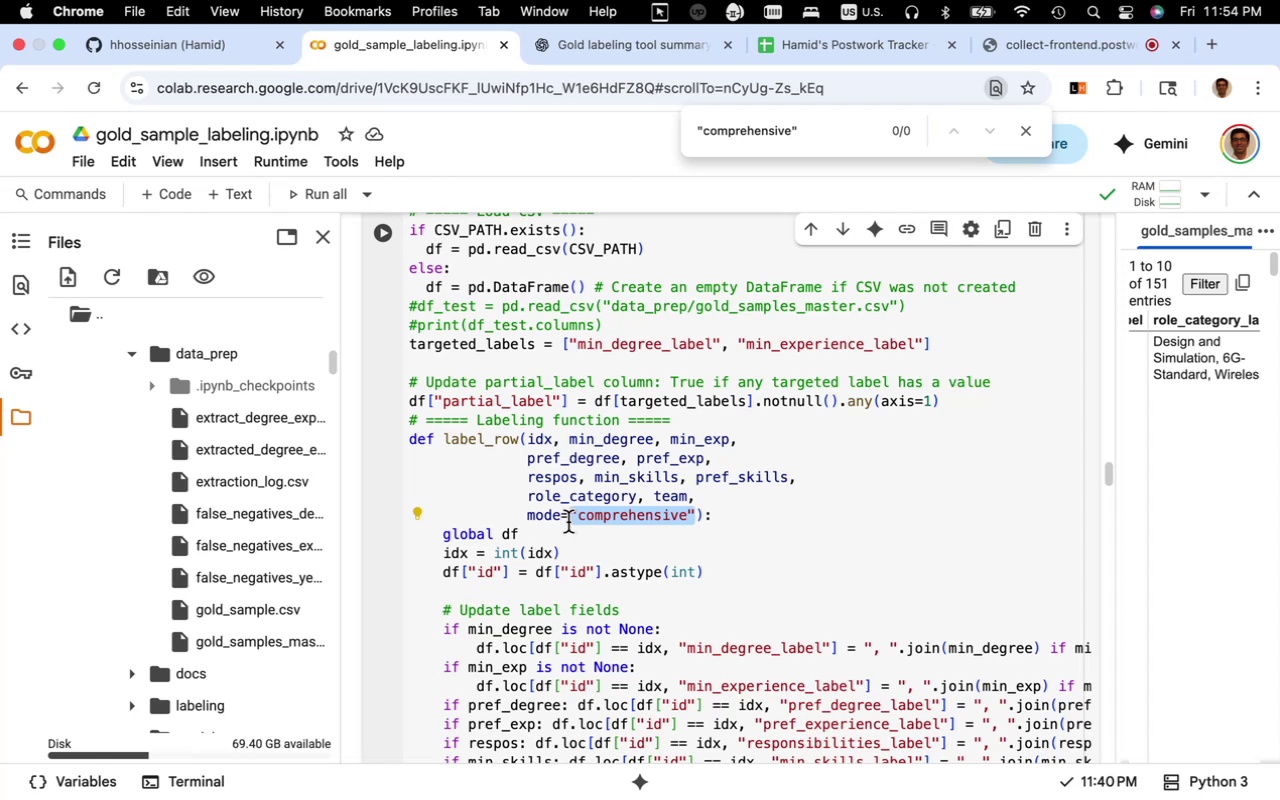 
key(Meta+C)
 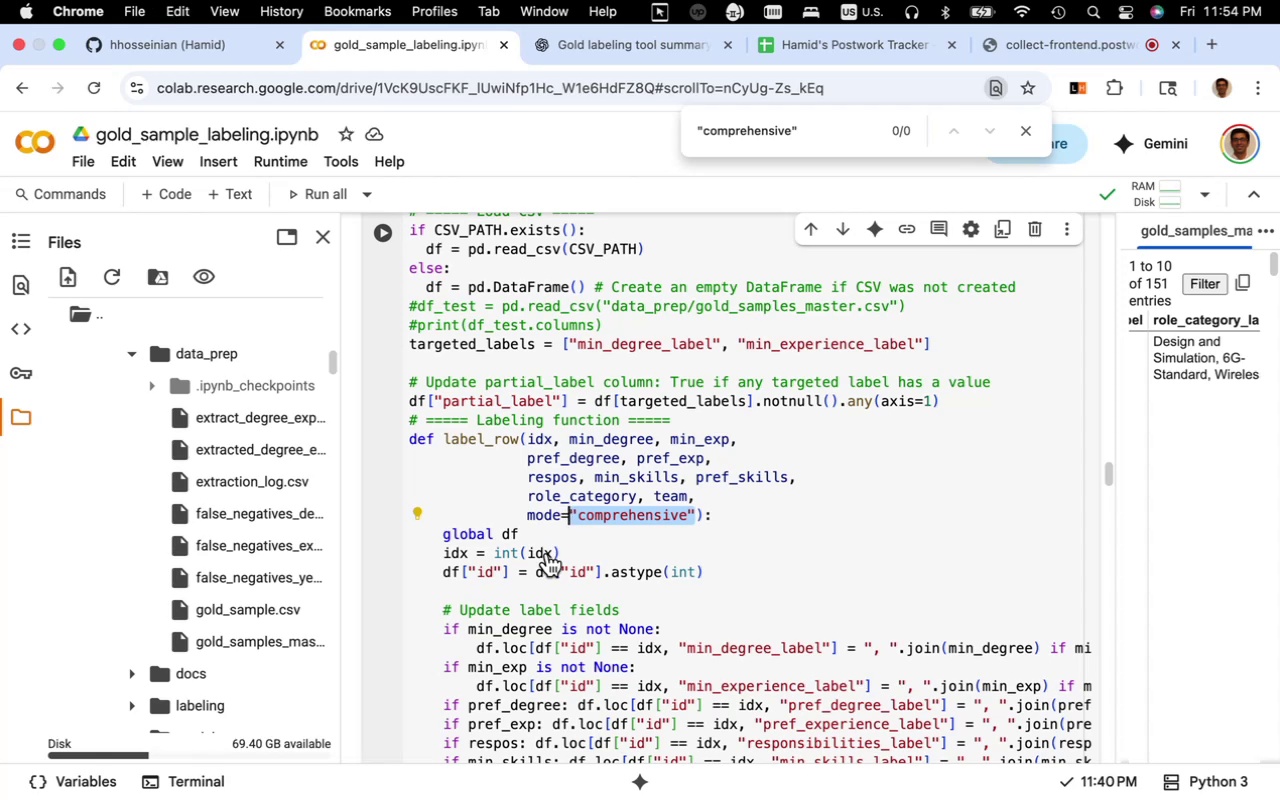 
scroll: coordinate [536, 571], scroll_direction: down, amount: 30.0
 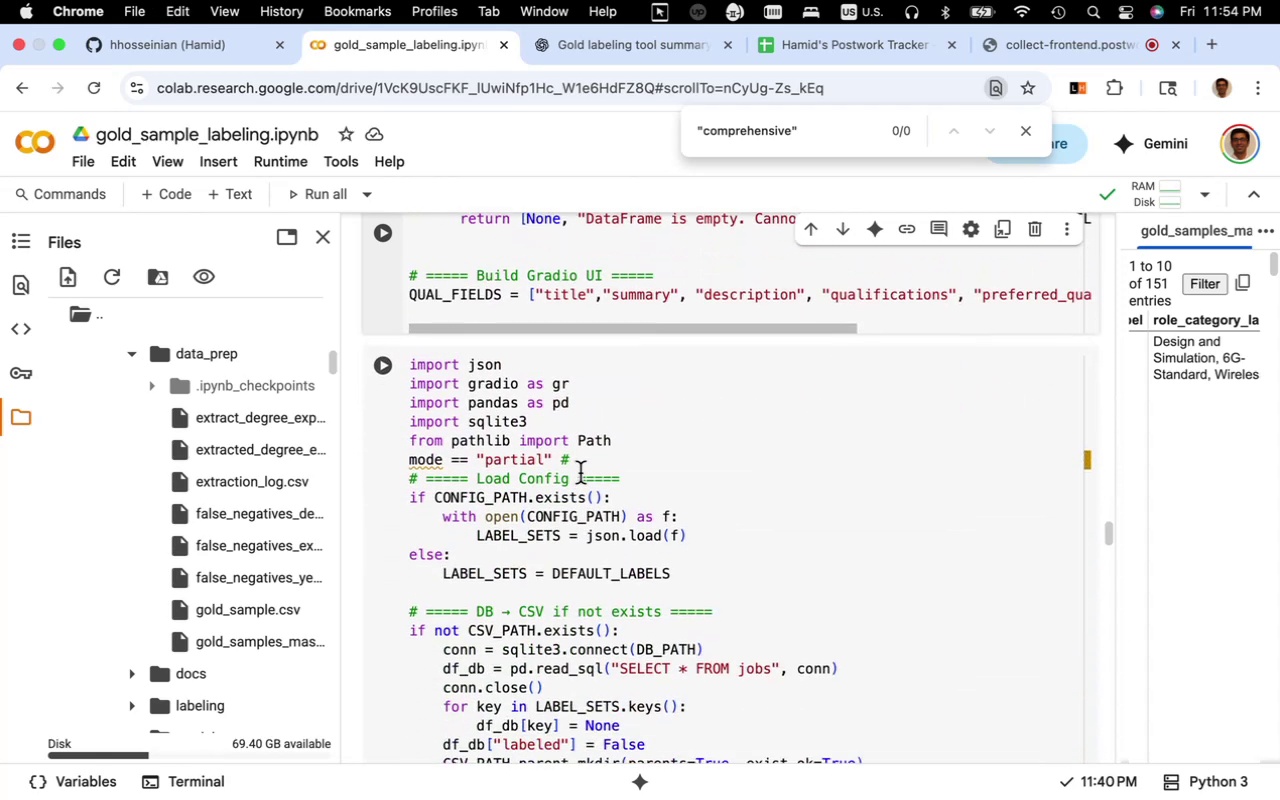 
key(Meta+V)
 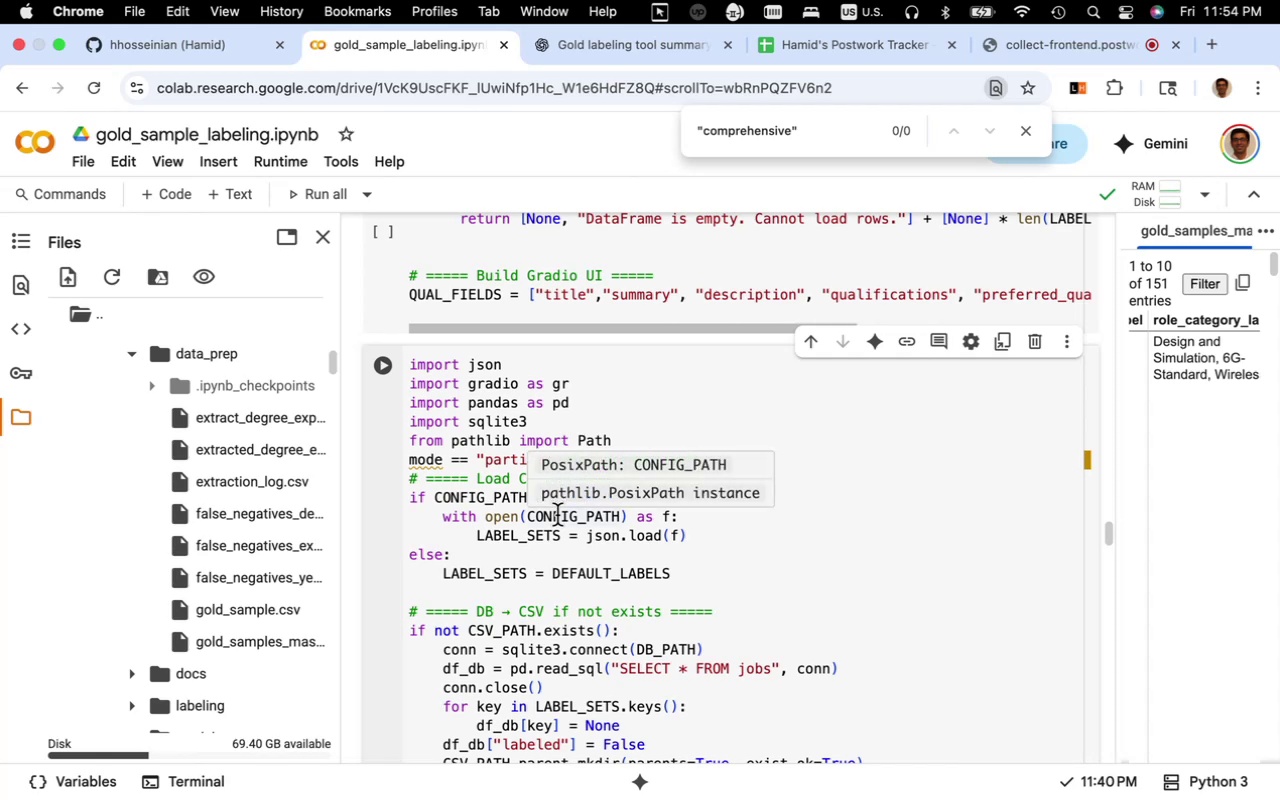 
scroll: coordinate [552, 549], scroll_direction: up, amount: 29.0
 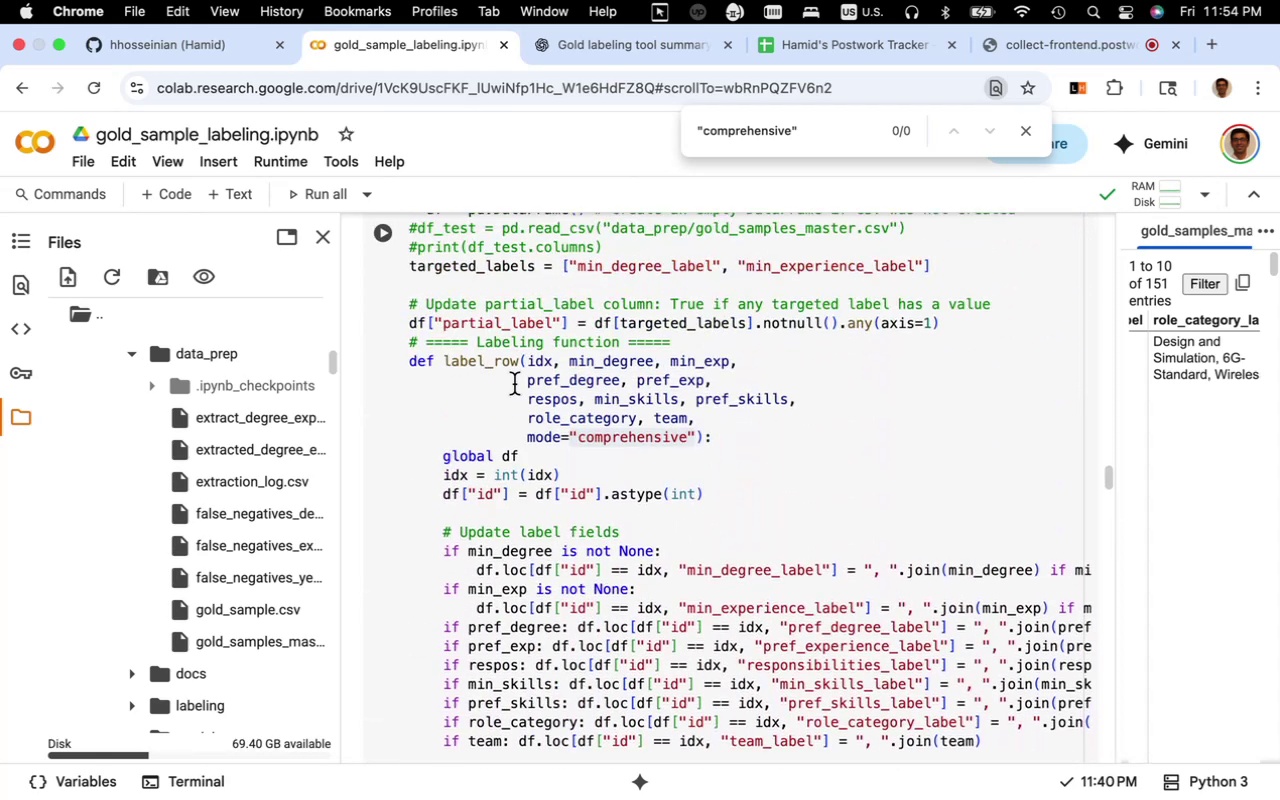 
left_click_drag(start_coordinate=[519, 365], to_coordinate=[445, 361])
 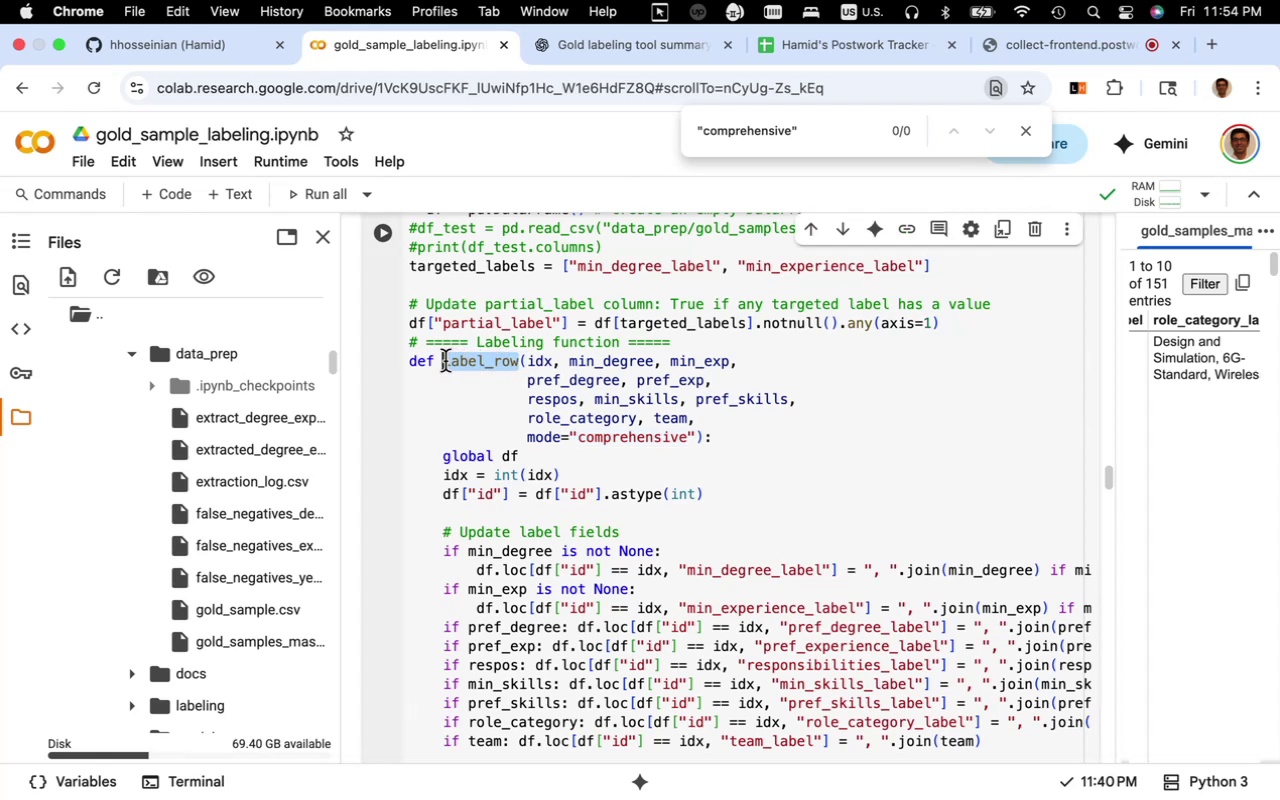 
key(Meta+C)
 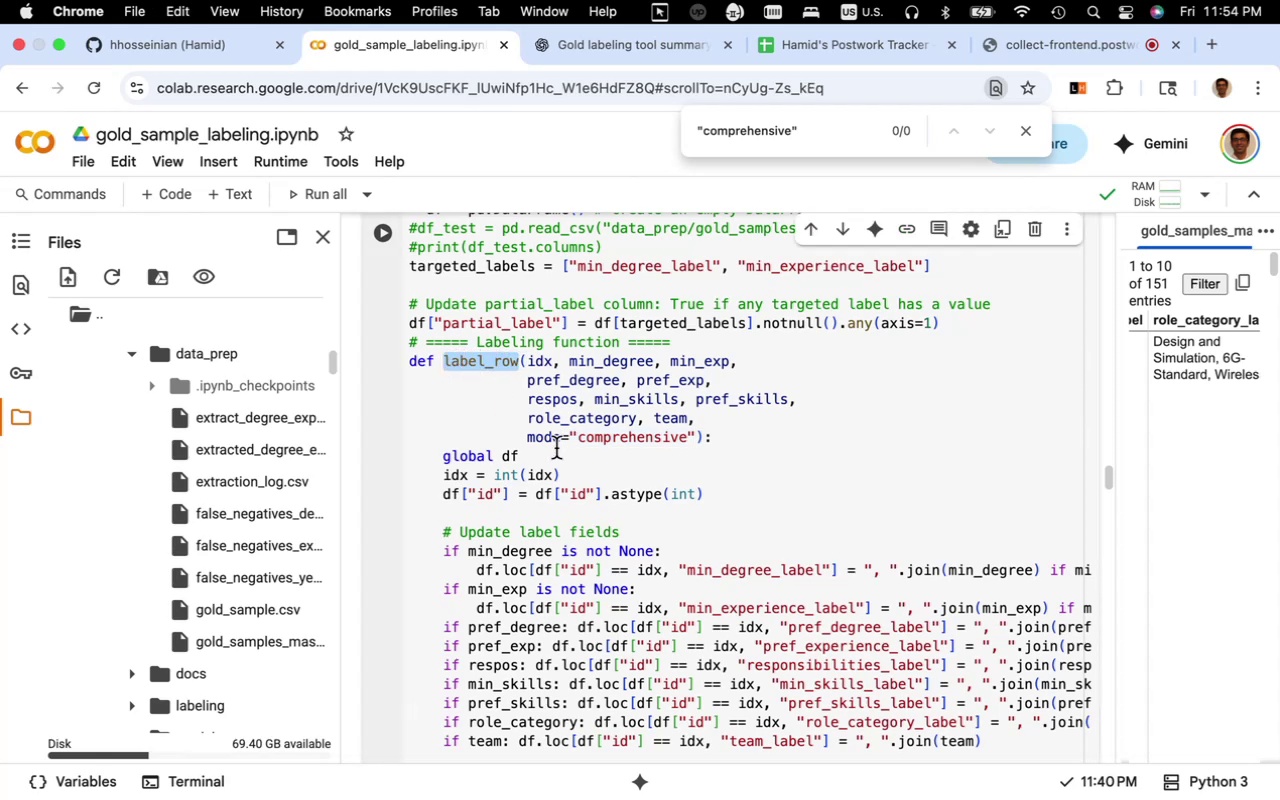 
key(Meta+F)
 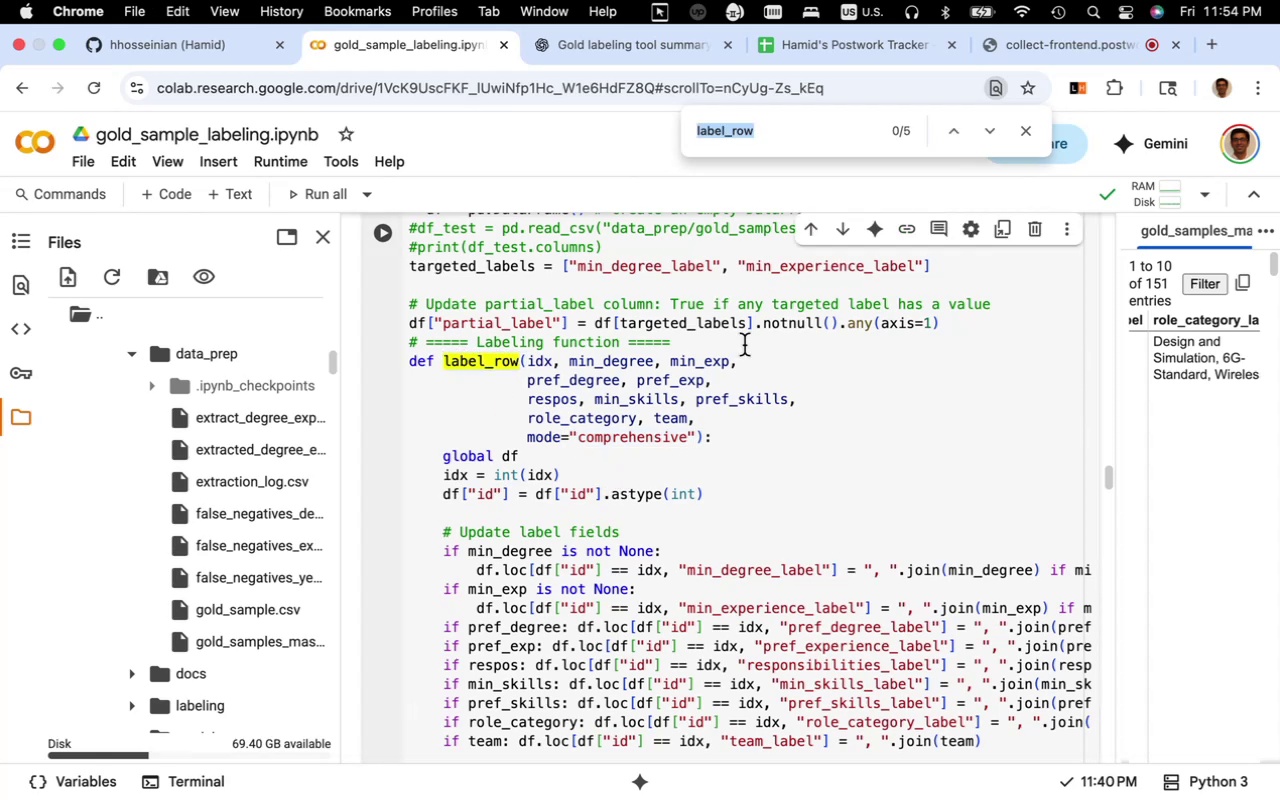 
mouse_move([977, 134])
 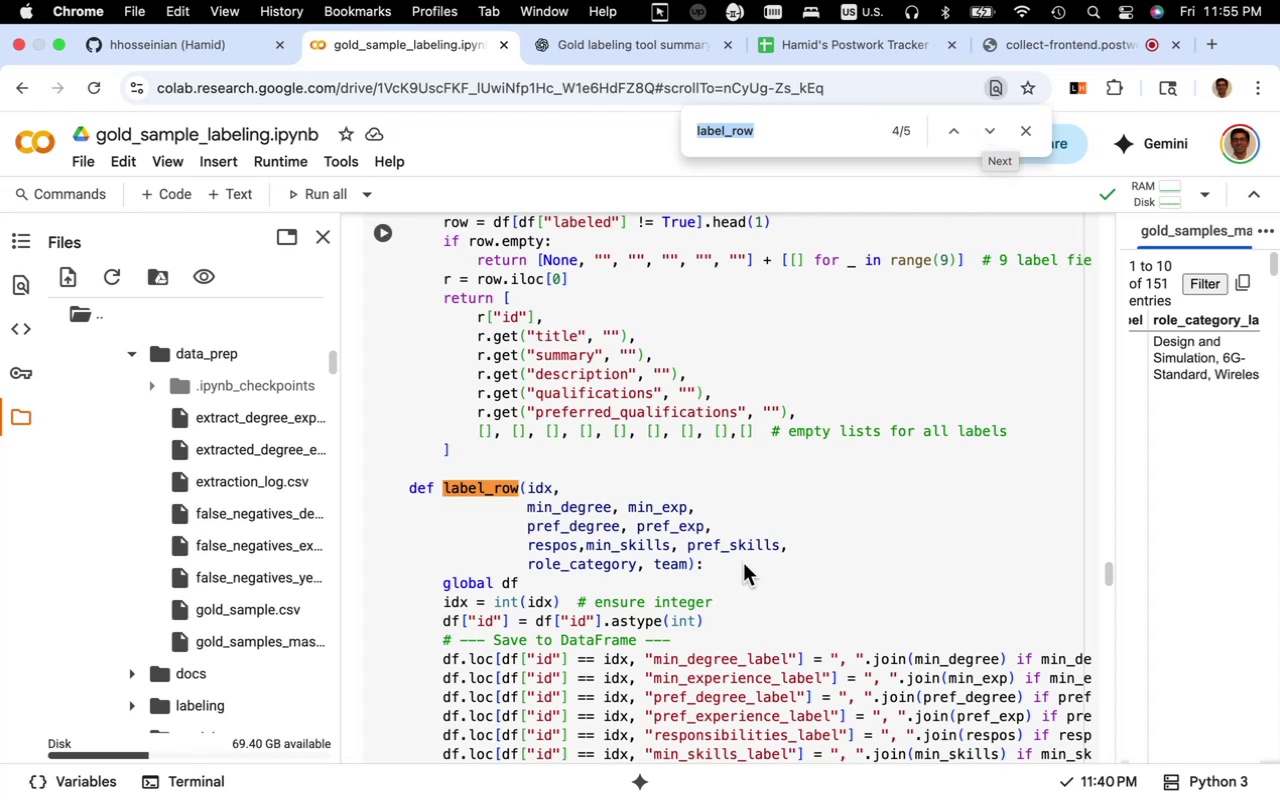 
wait(6.98)
 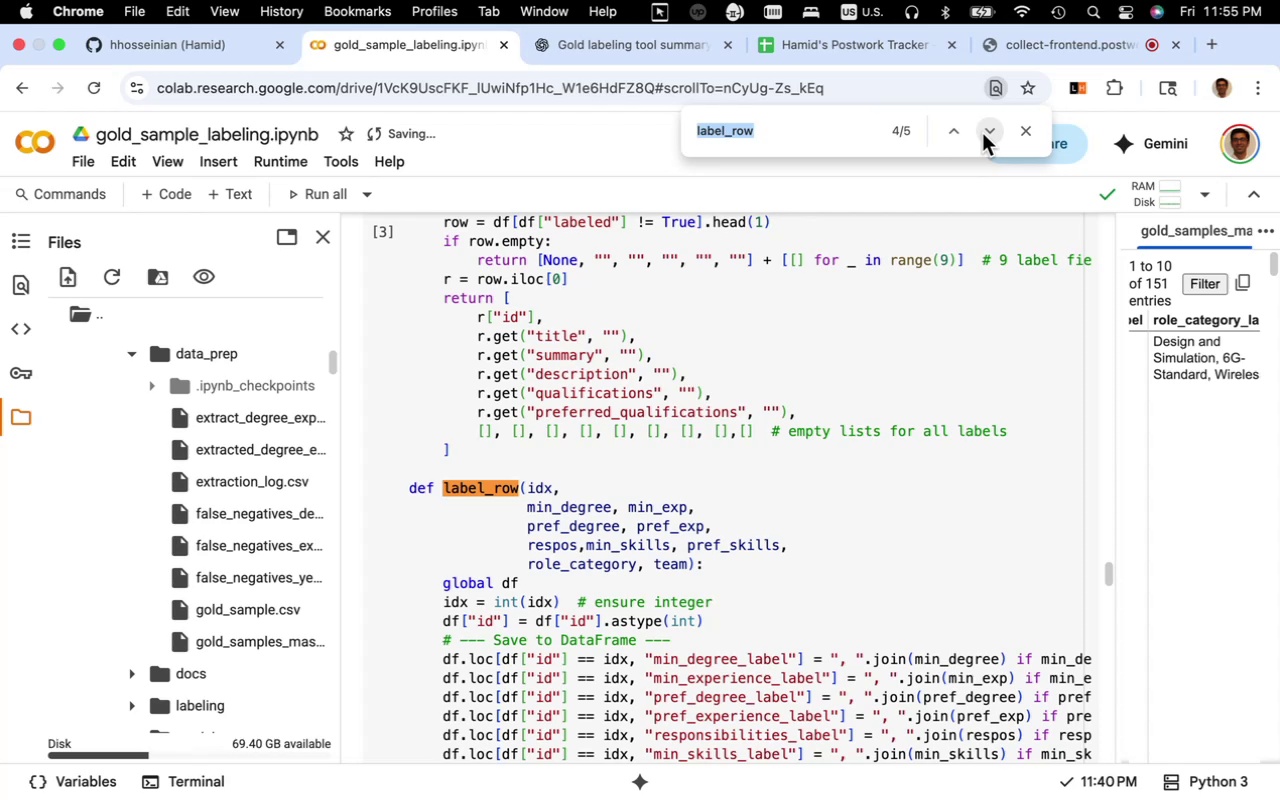 
left_click([685, 566])
 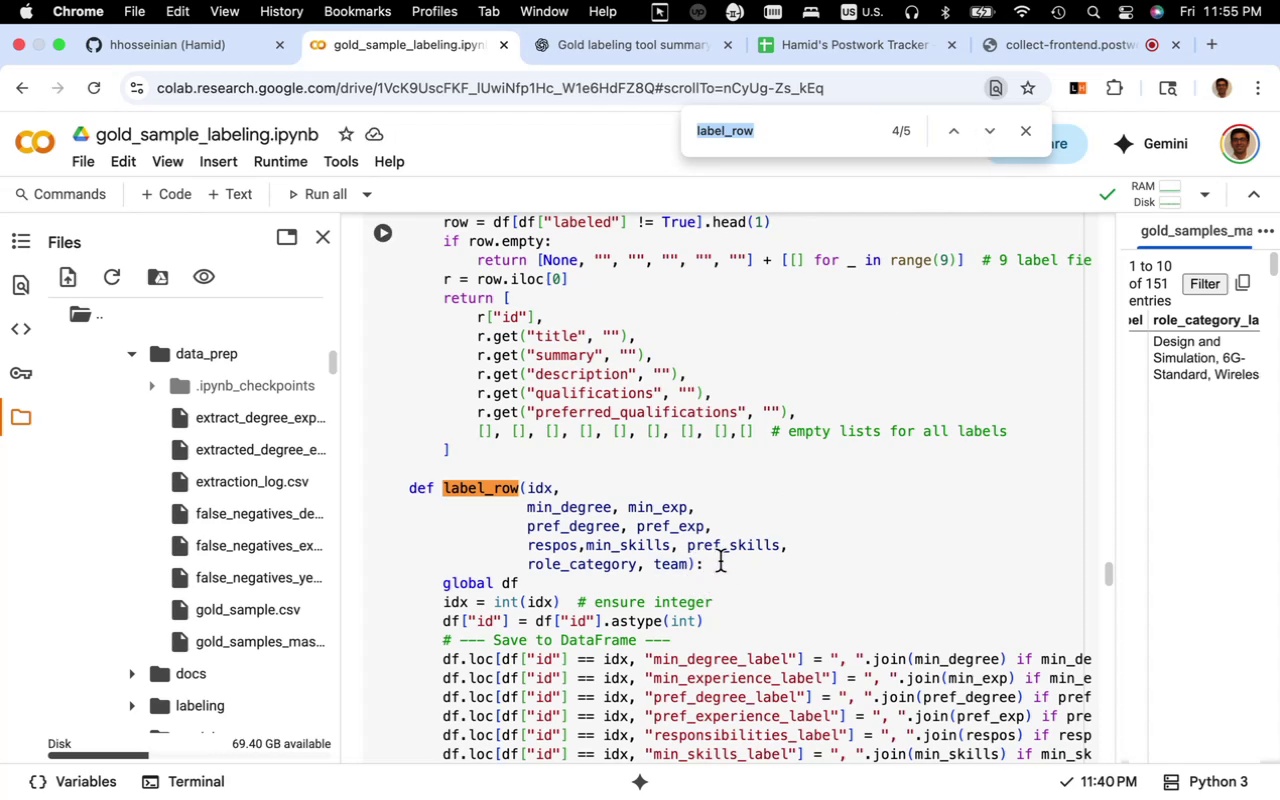 
left_click([684, 569])
 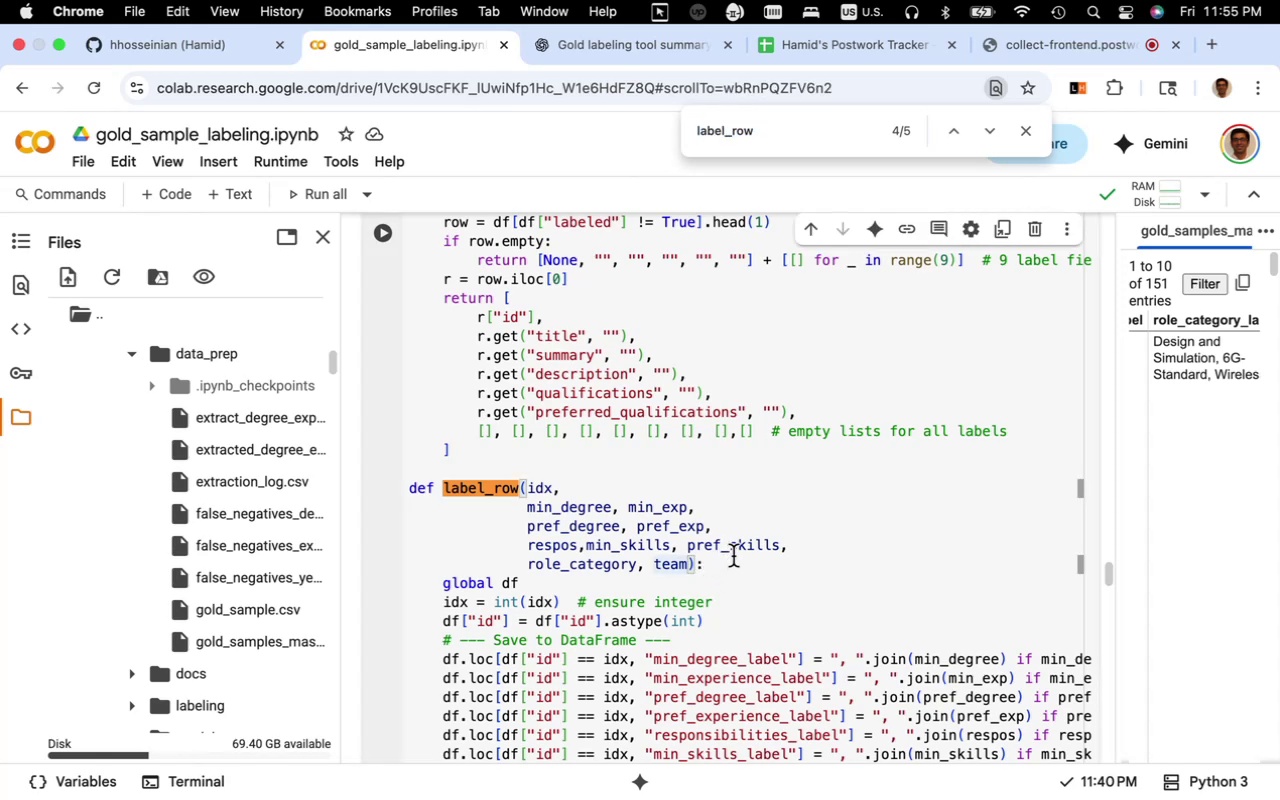 
key(Comma)
 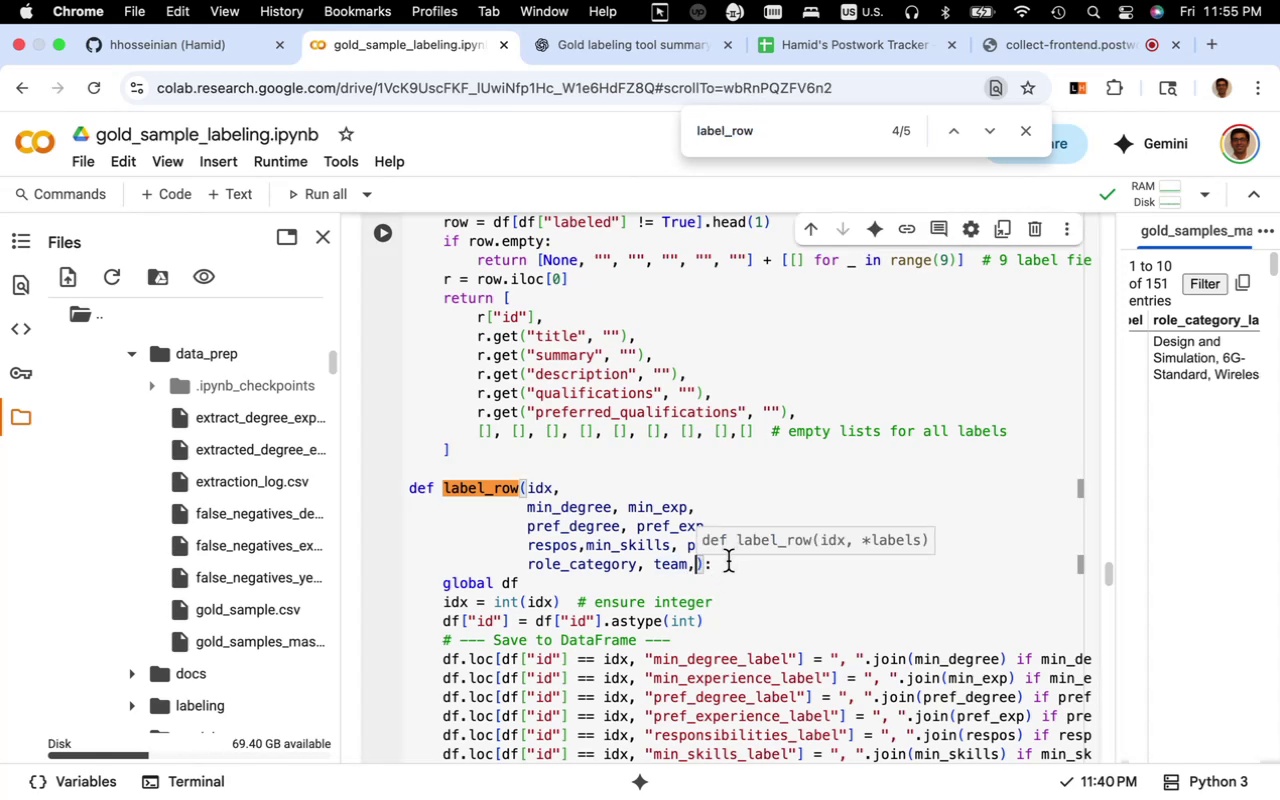 
type(mode)
 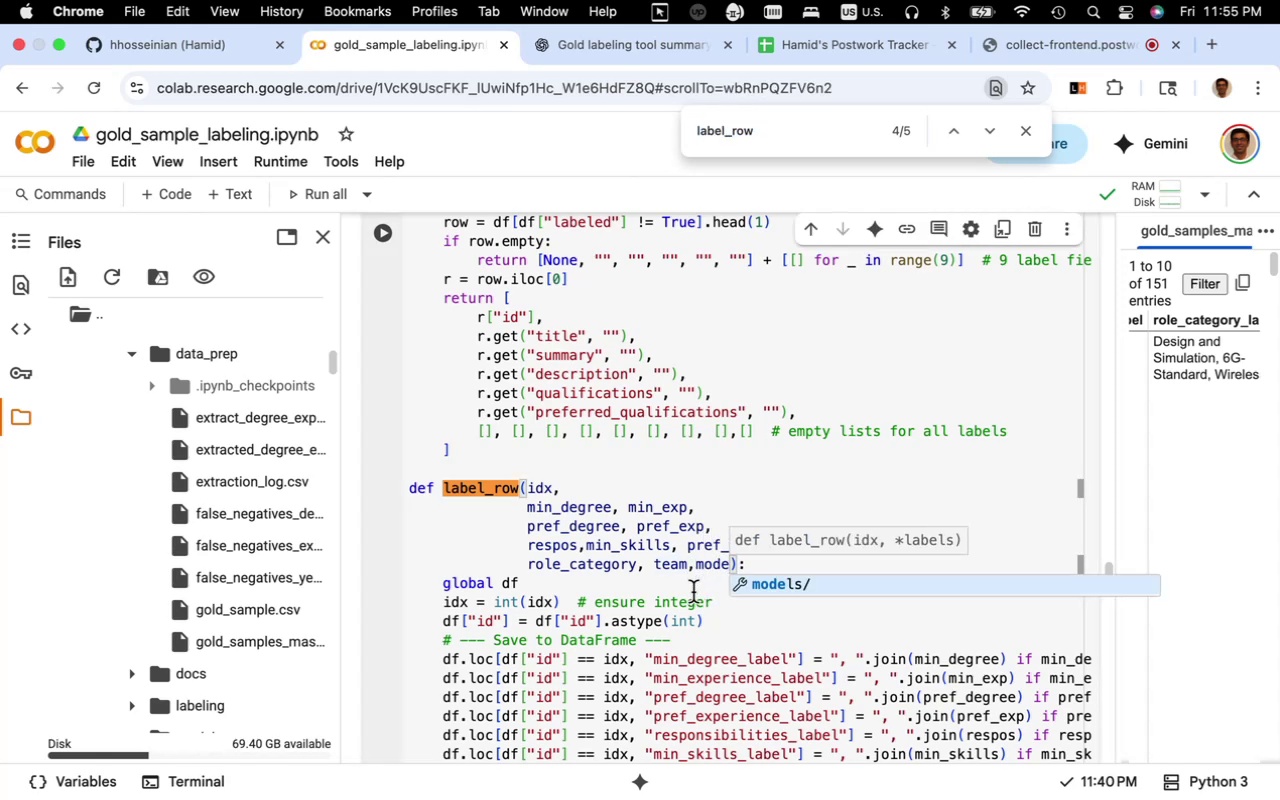 
left_click([676, 612])
 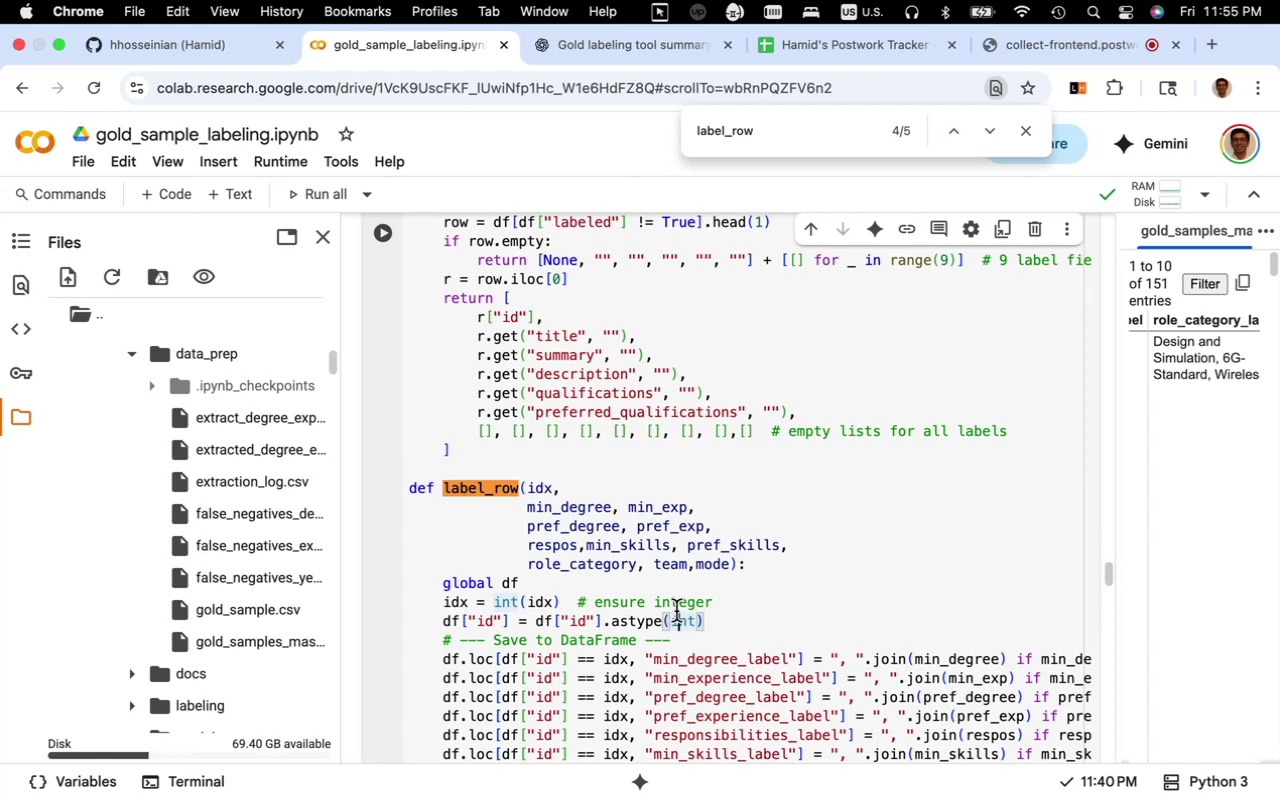 
scroll: coordinate [676, 612], scroll_direction: up, amount: 12.0
 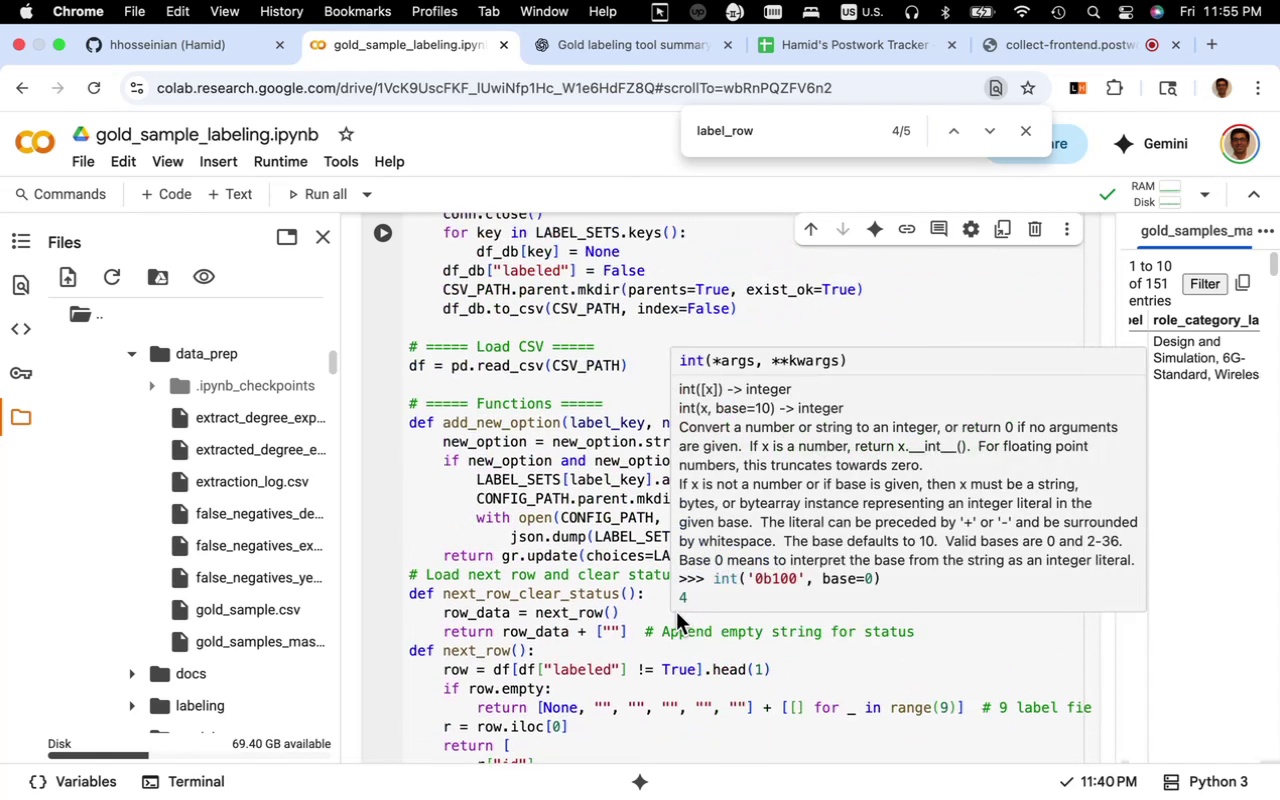 
scroll: coordinate [690, 671], scroll_direction: down, amount: 31.0
 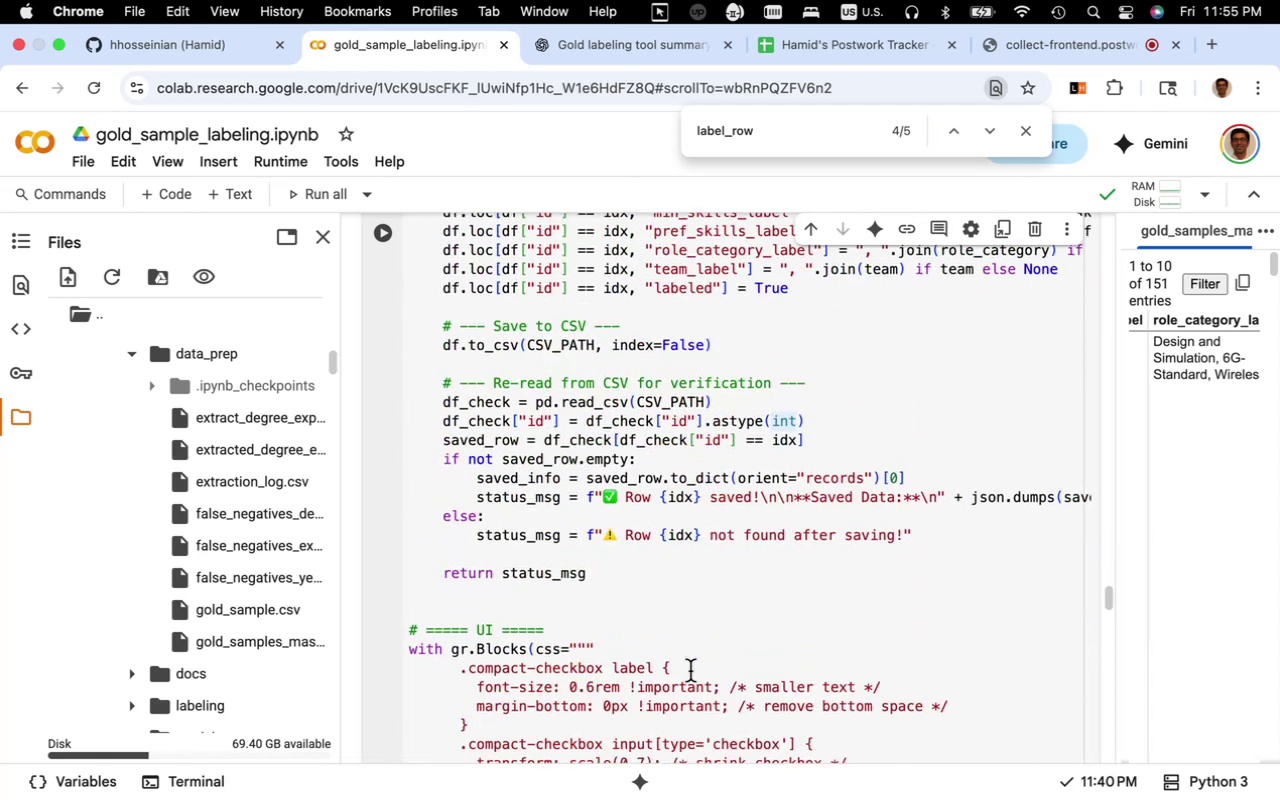 
scroll: coordinate [660, 535], scroll_direction: up, amount: 32.0
 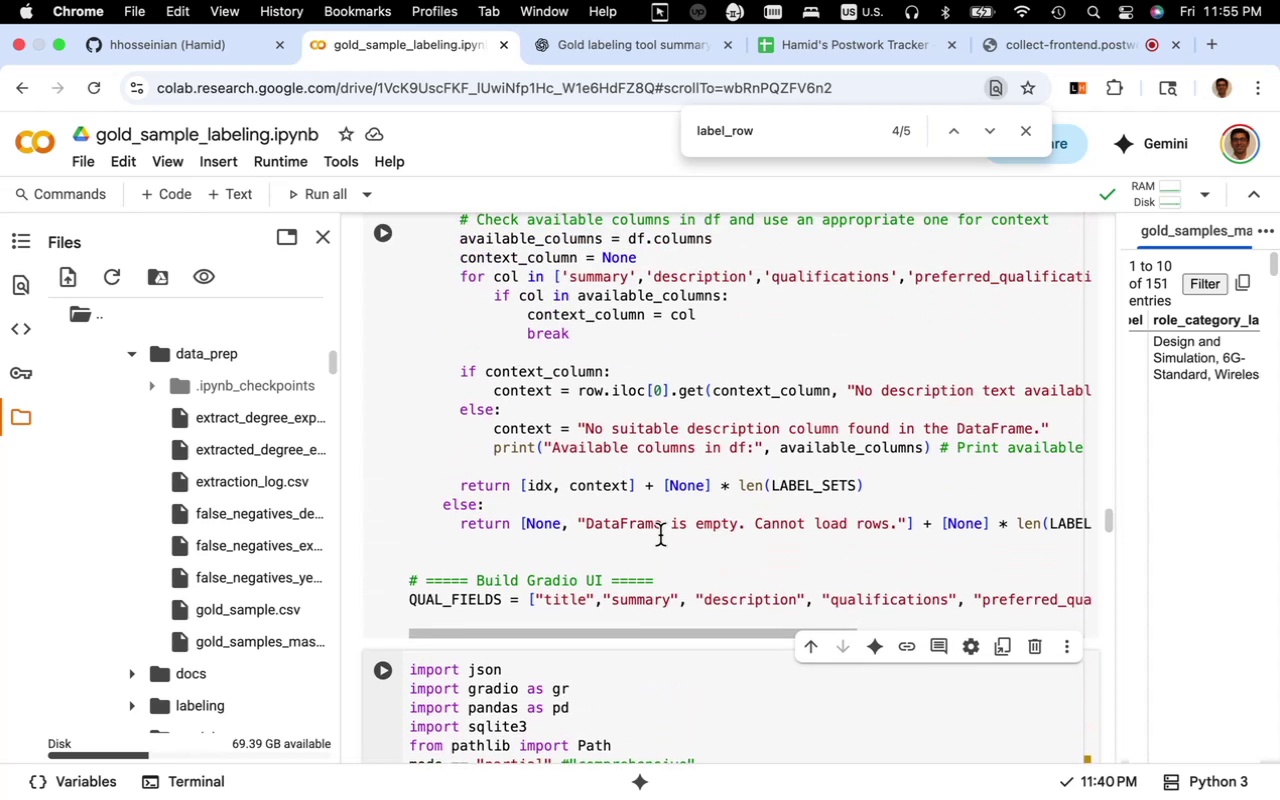 
scroll: coordinate [660, 535], scroll_direction: down, amount: 10.0
 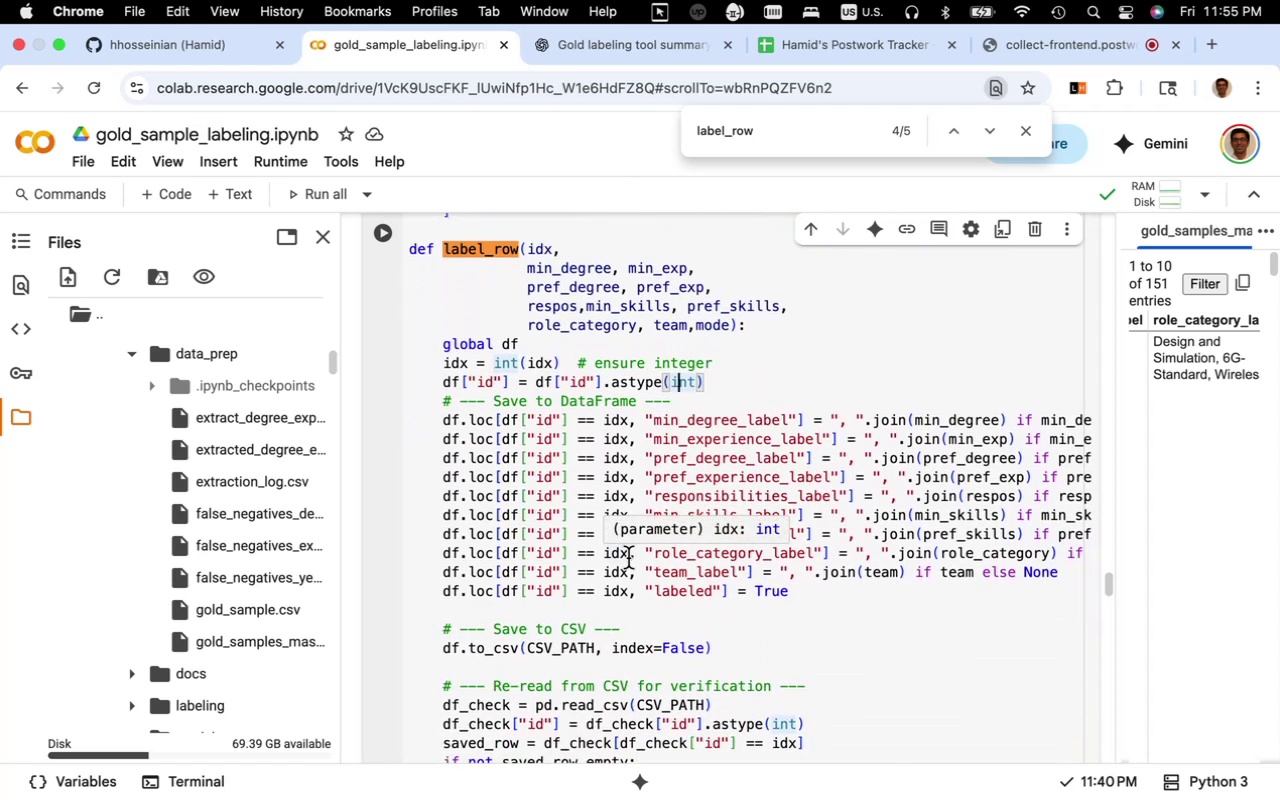 
mouse_move([541, 504])
 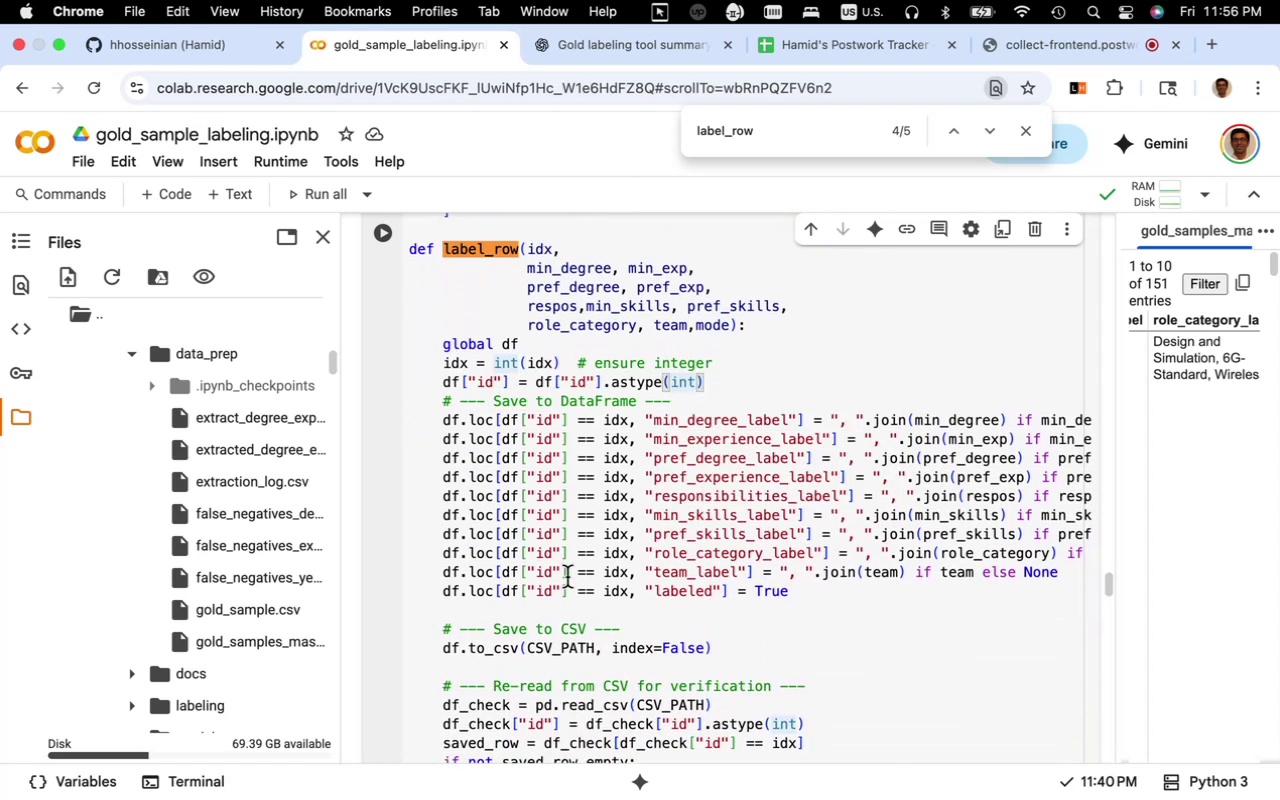 
left_click([567, 577])
 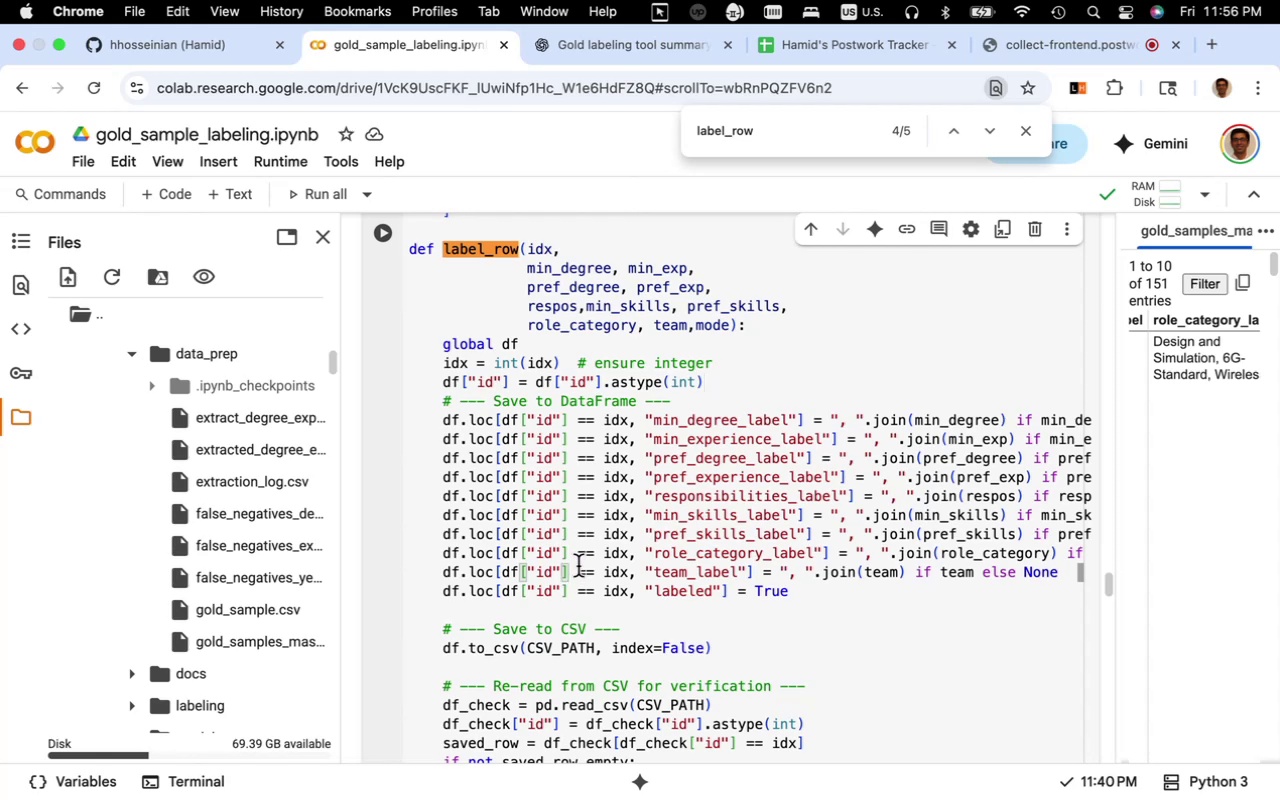 
scroll: coordinate [578, 566], scroll_direction: down, amount: 5.0
 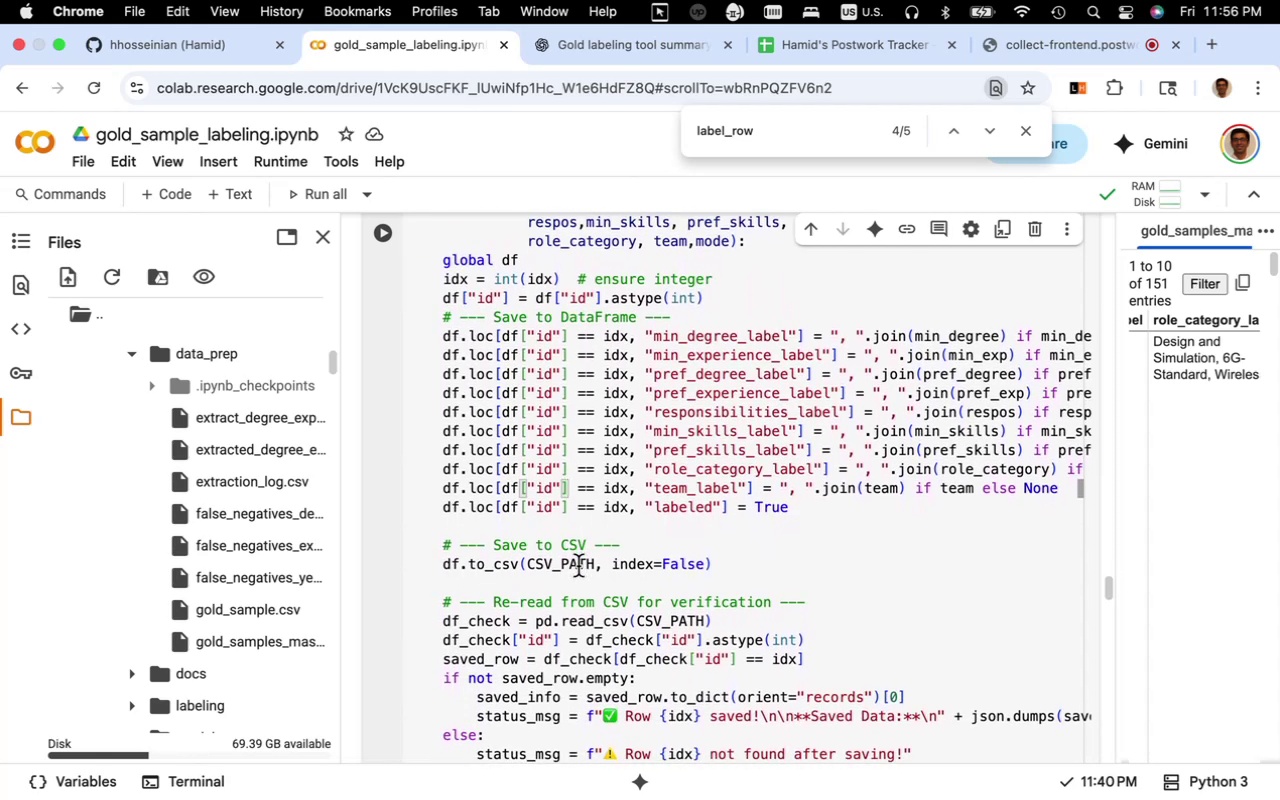 
scroll: coordinate [578, 566], scroll_direction: up, amount: 13.0
 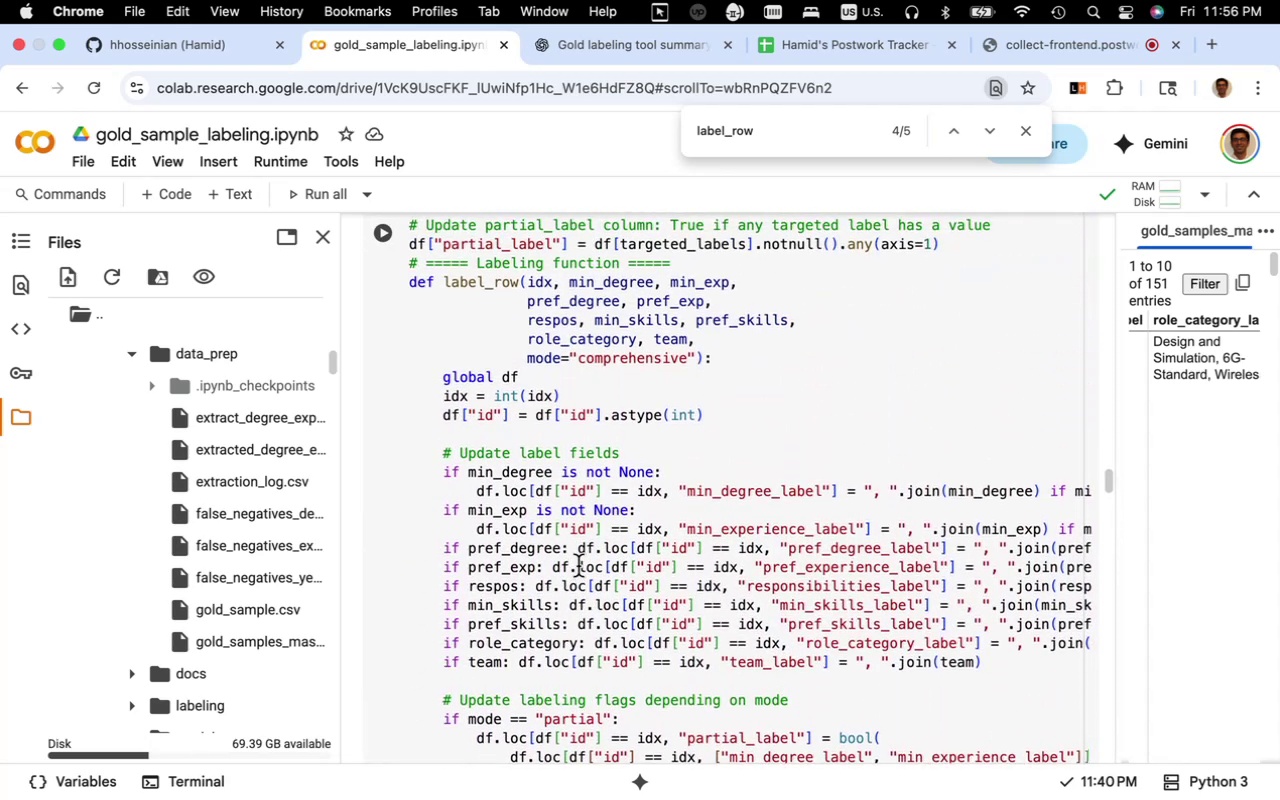 
scroll: coordinate [578, 566], scroll_direction: down, amount: 5.0
 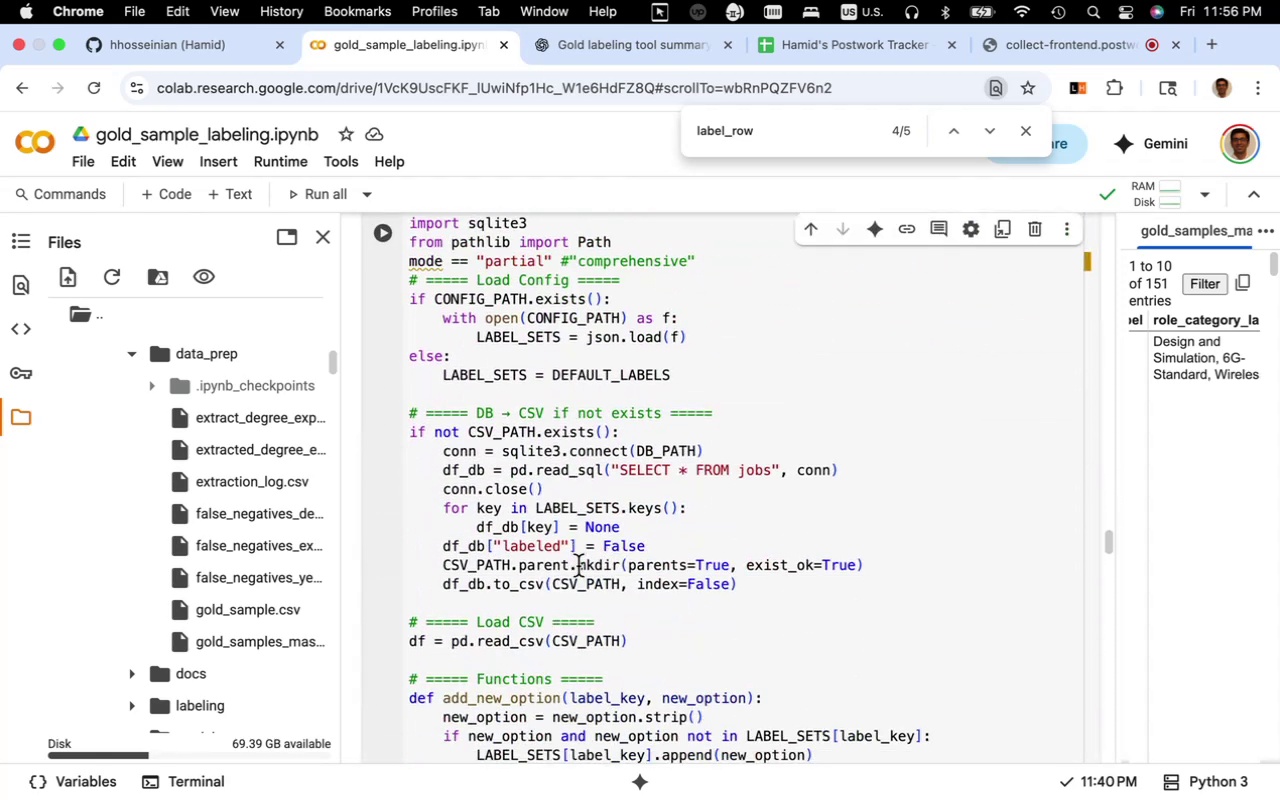 
scroll: coordinate [578, 566], scroll_direction: up, amount: 4.0
 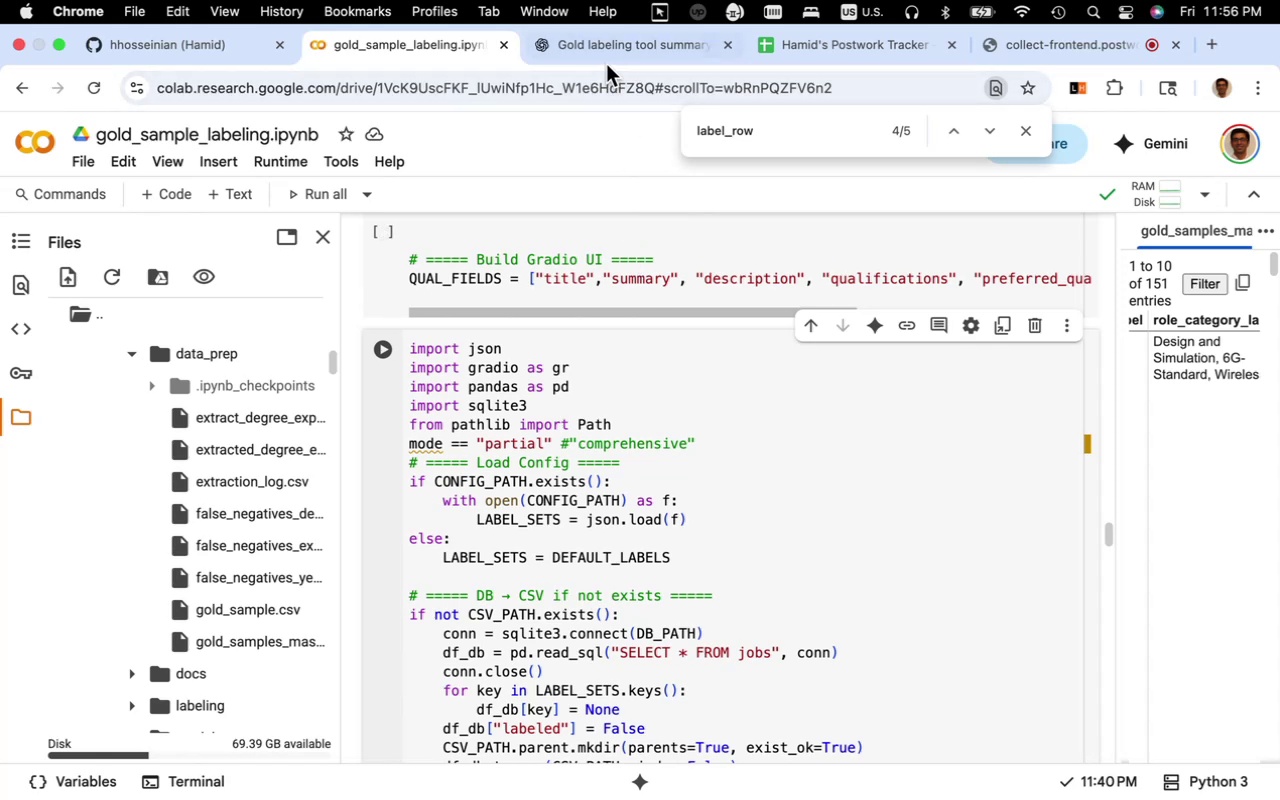 
wait(5.44)
 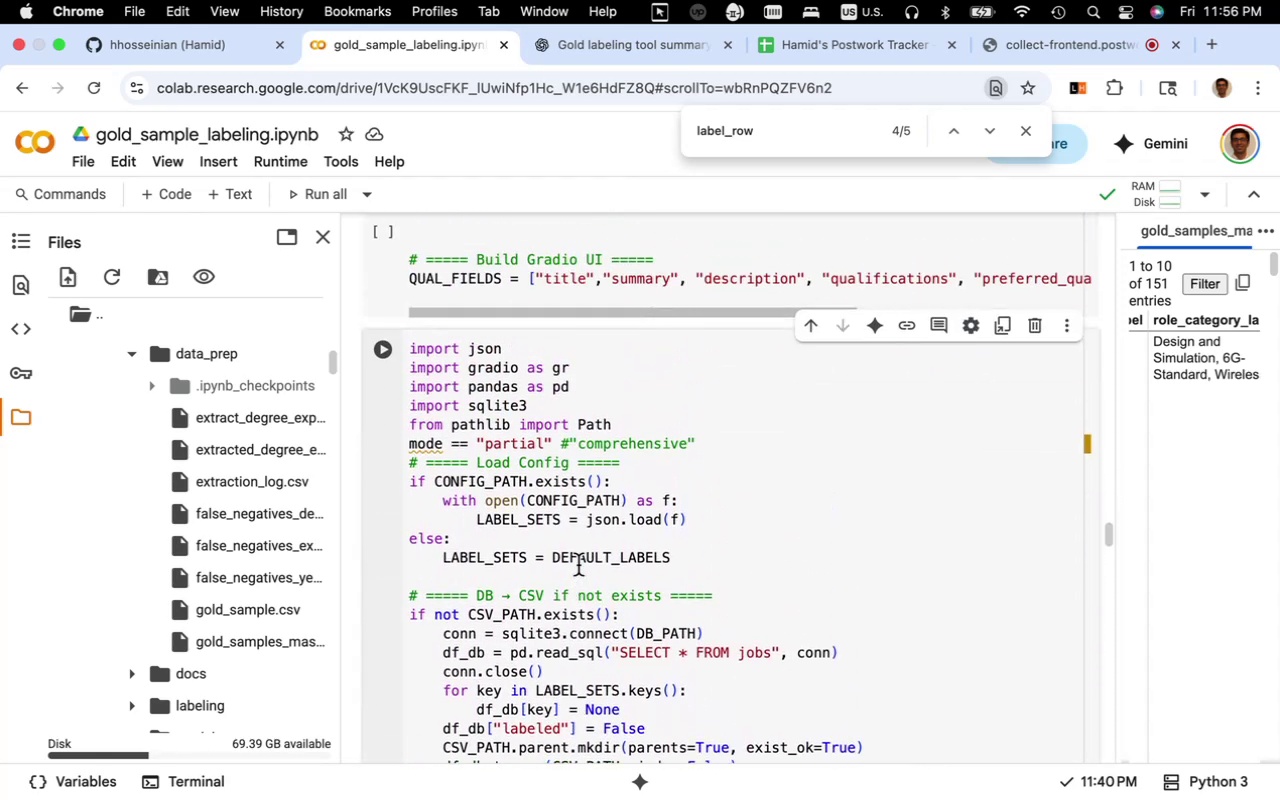 
left_click([609, 57])
 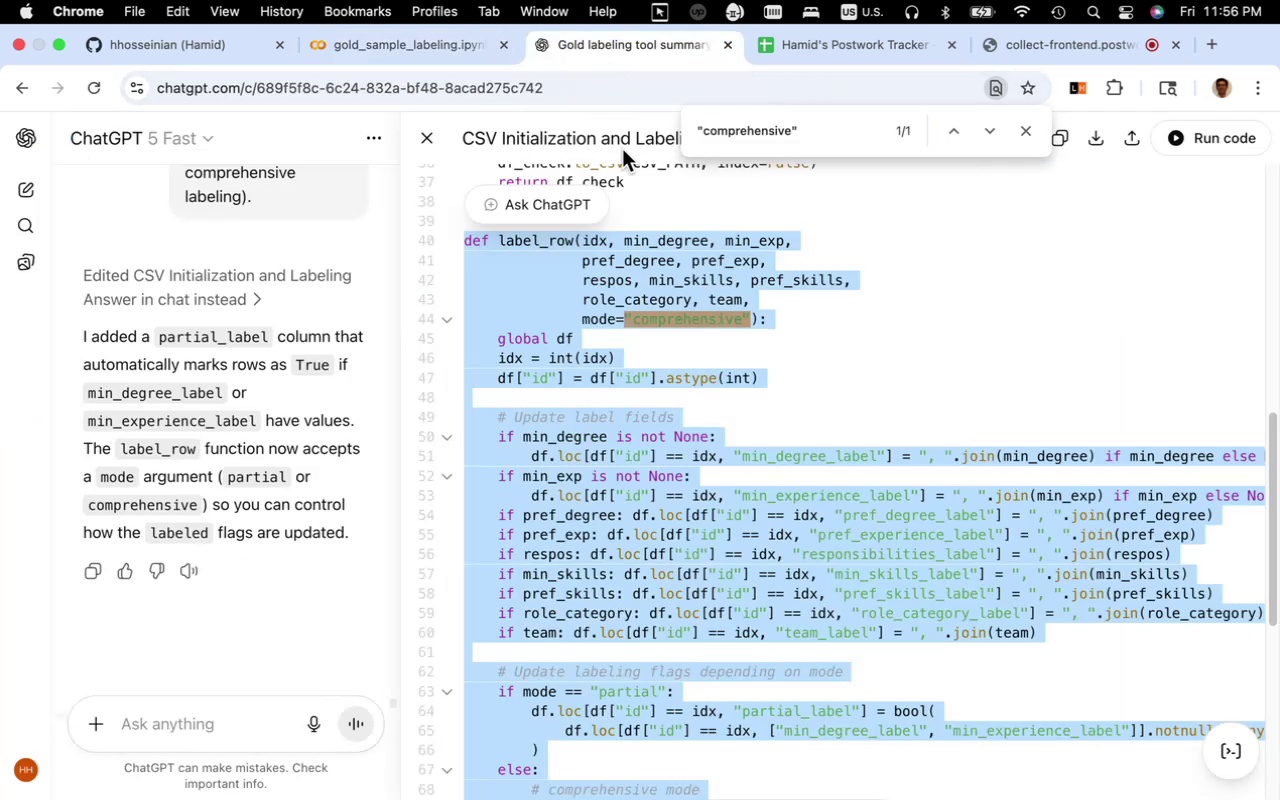 
key(Meta+C)
 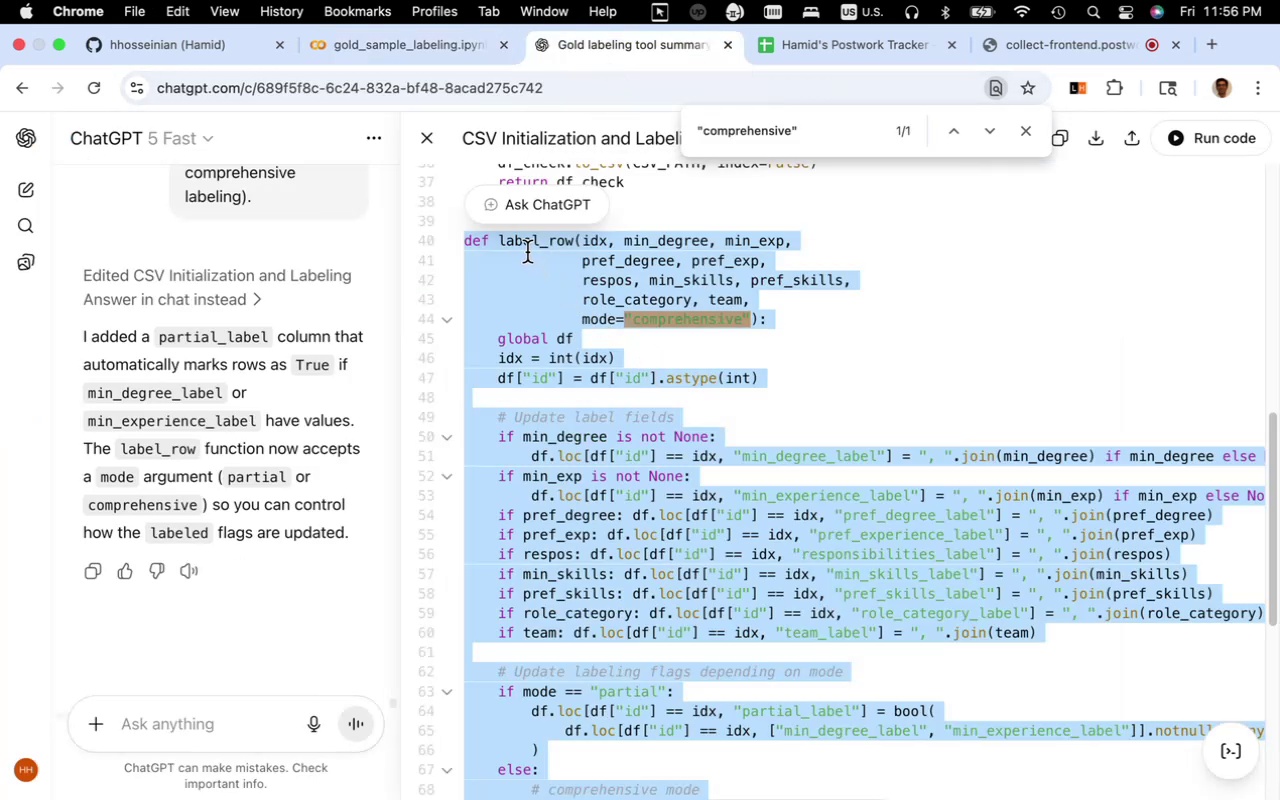 
left_click([437, 48])
 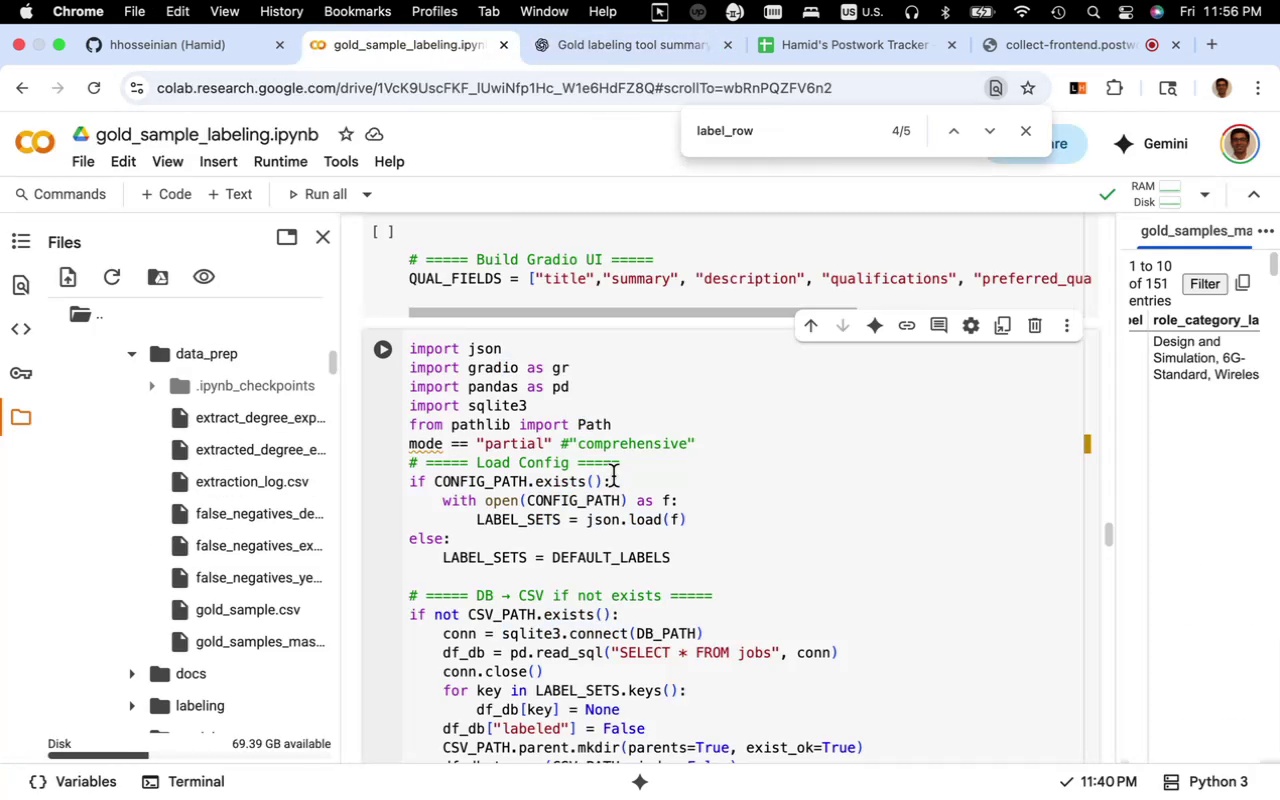 
scroll: coordinate [616, 485], scroll_direction: down, amount: 9.0
 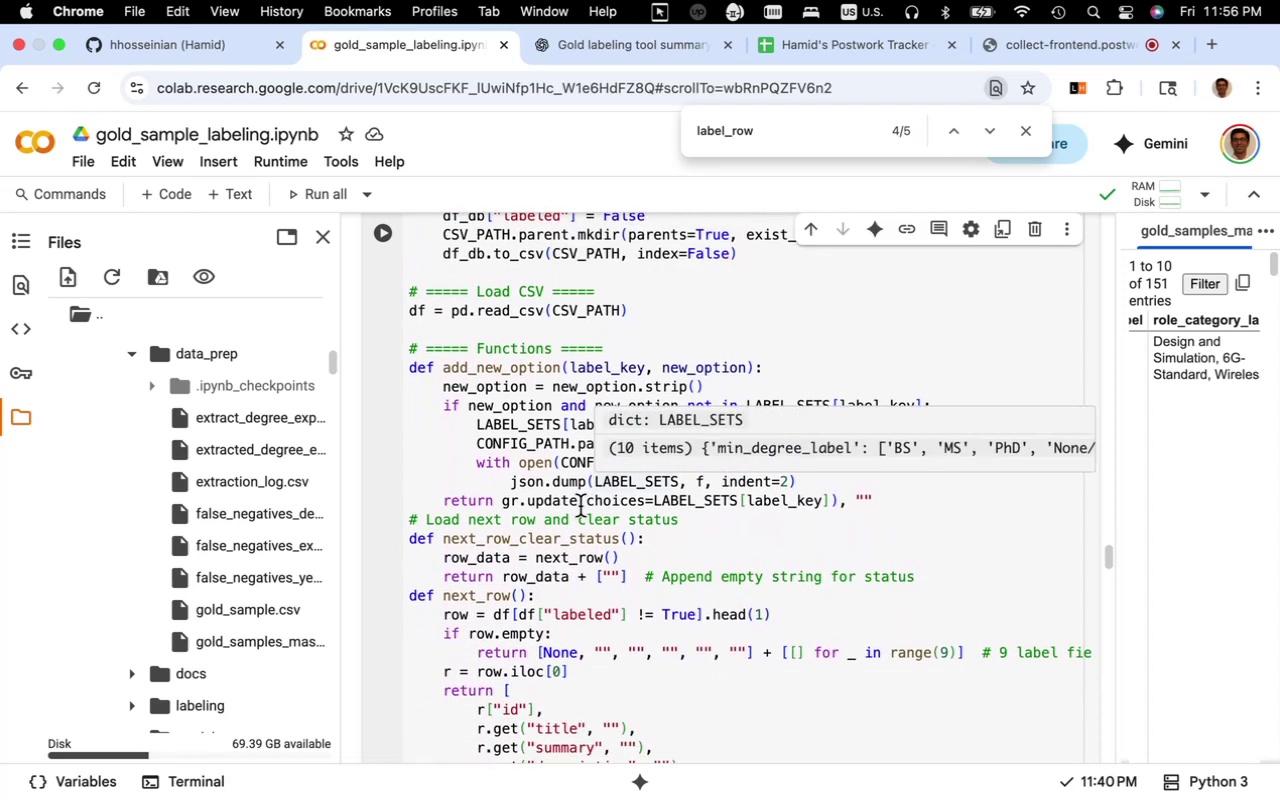 
wait(5.93)
 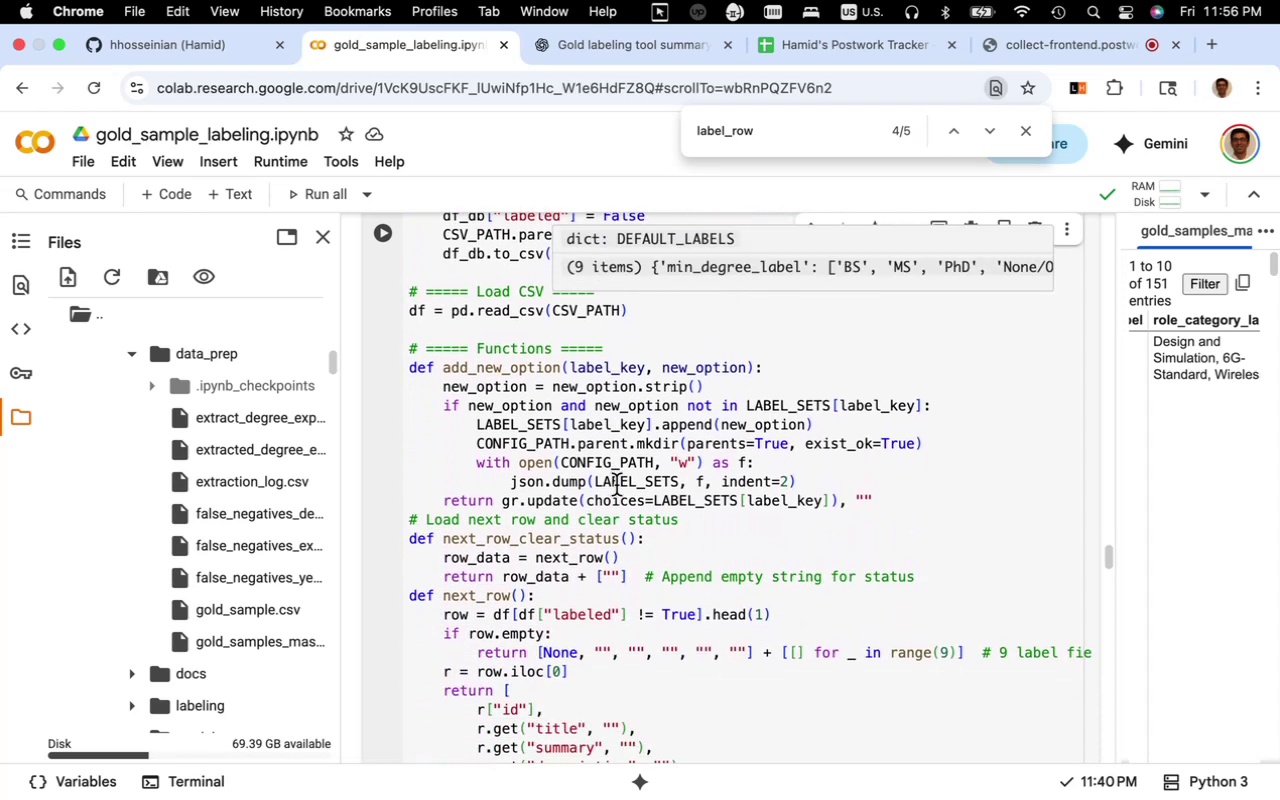 
scroll: coordinate [576, 554], scroll_direction: down, amount: 3.0
 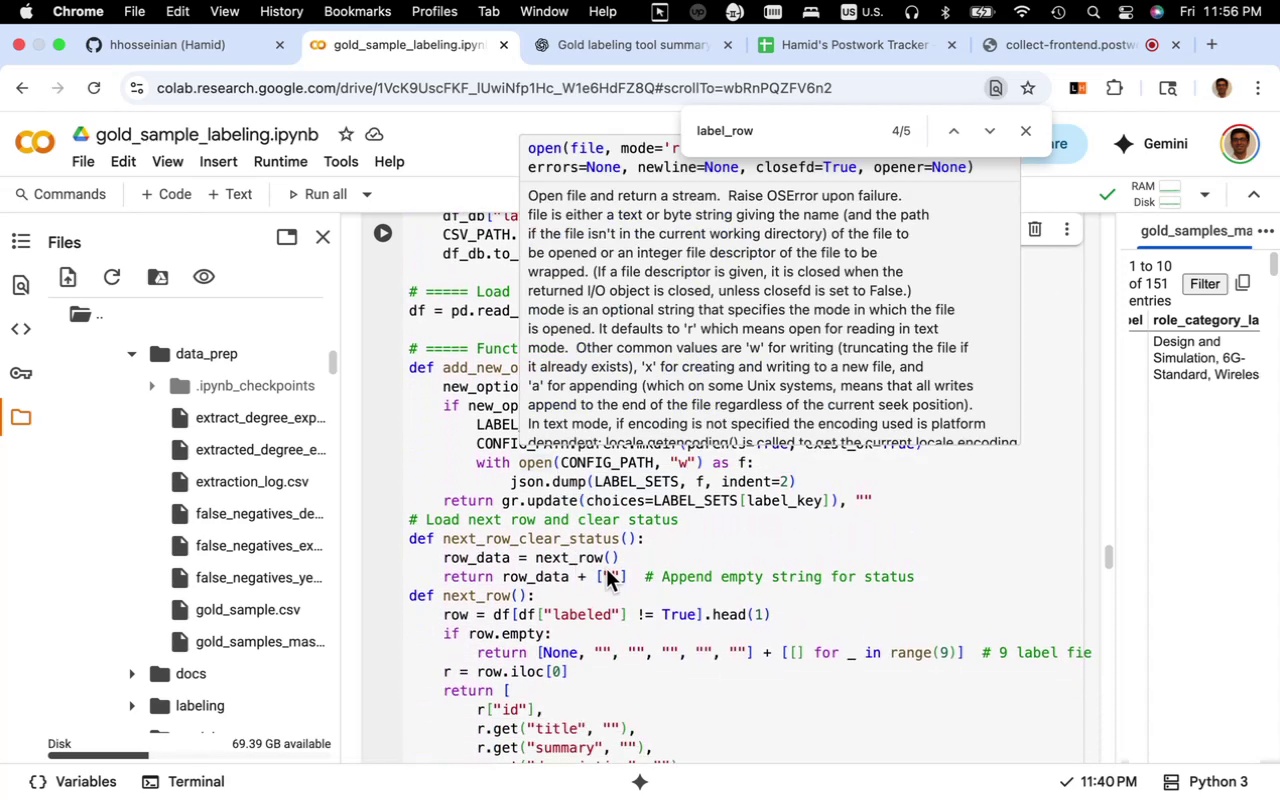 
left_click([607, 568])
 